 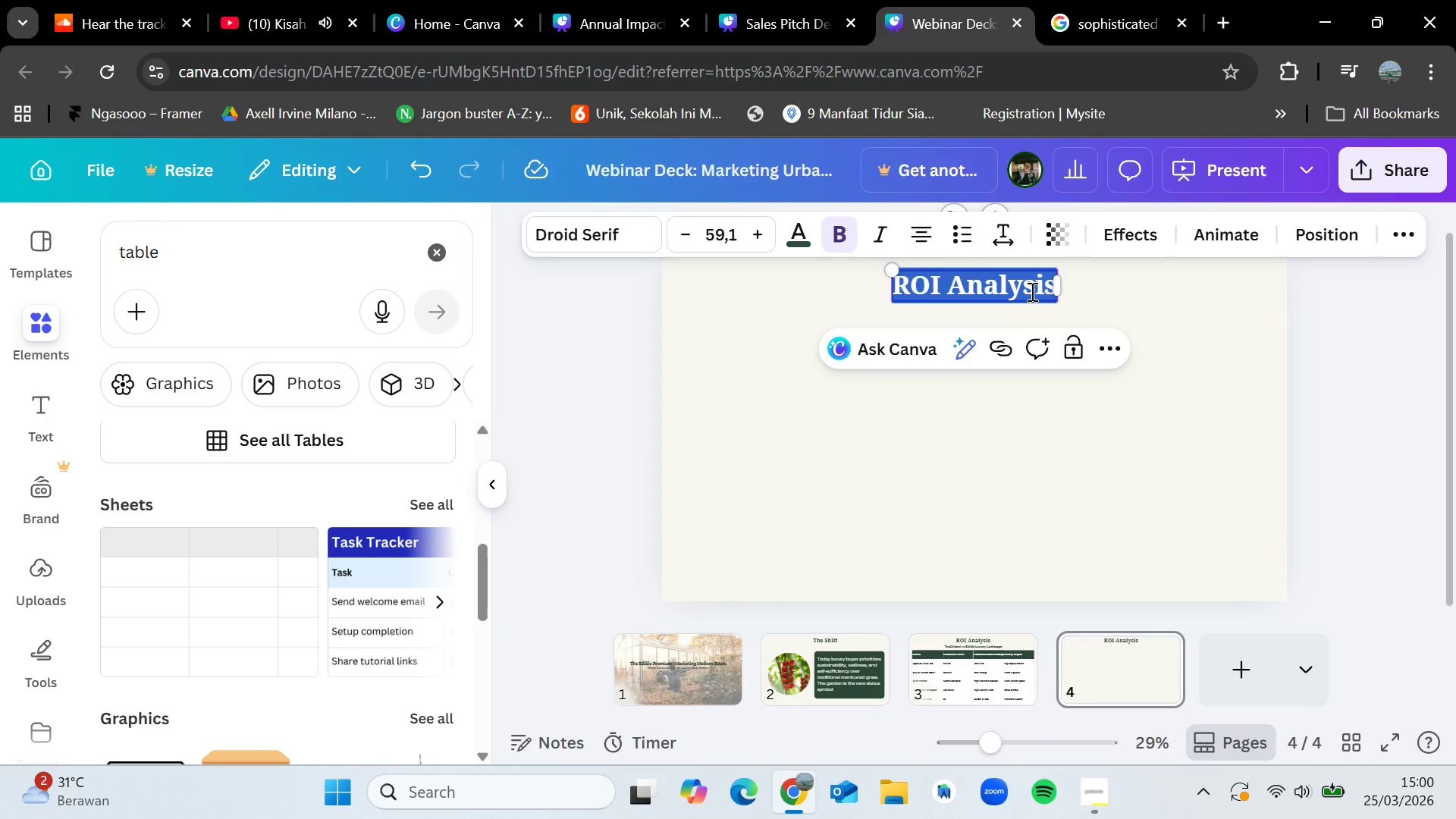 
key(Control+V)
 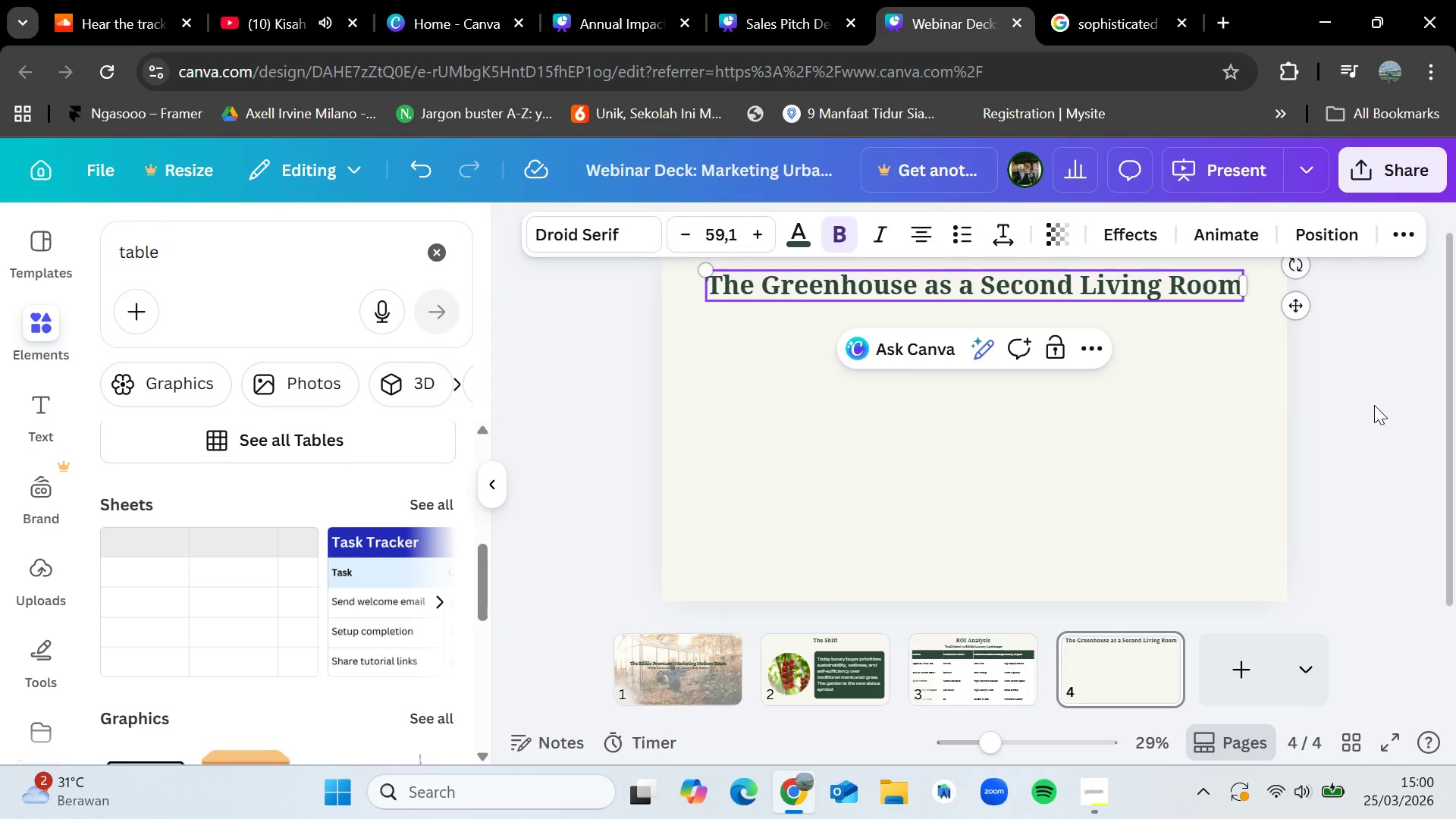 
left_click([1375, 406])
 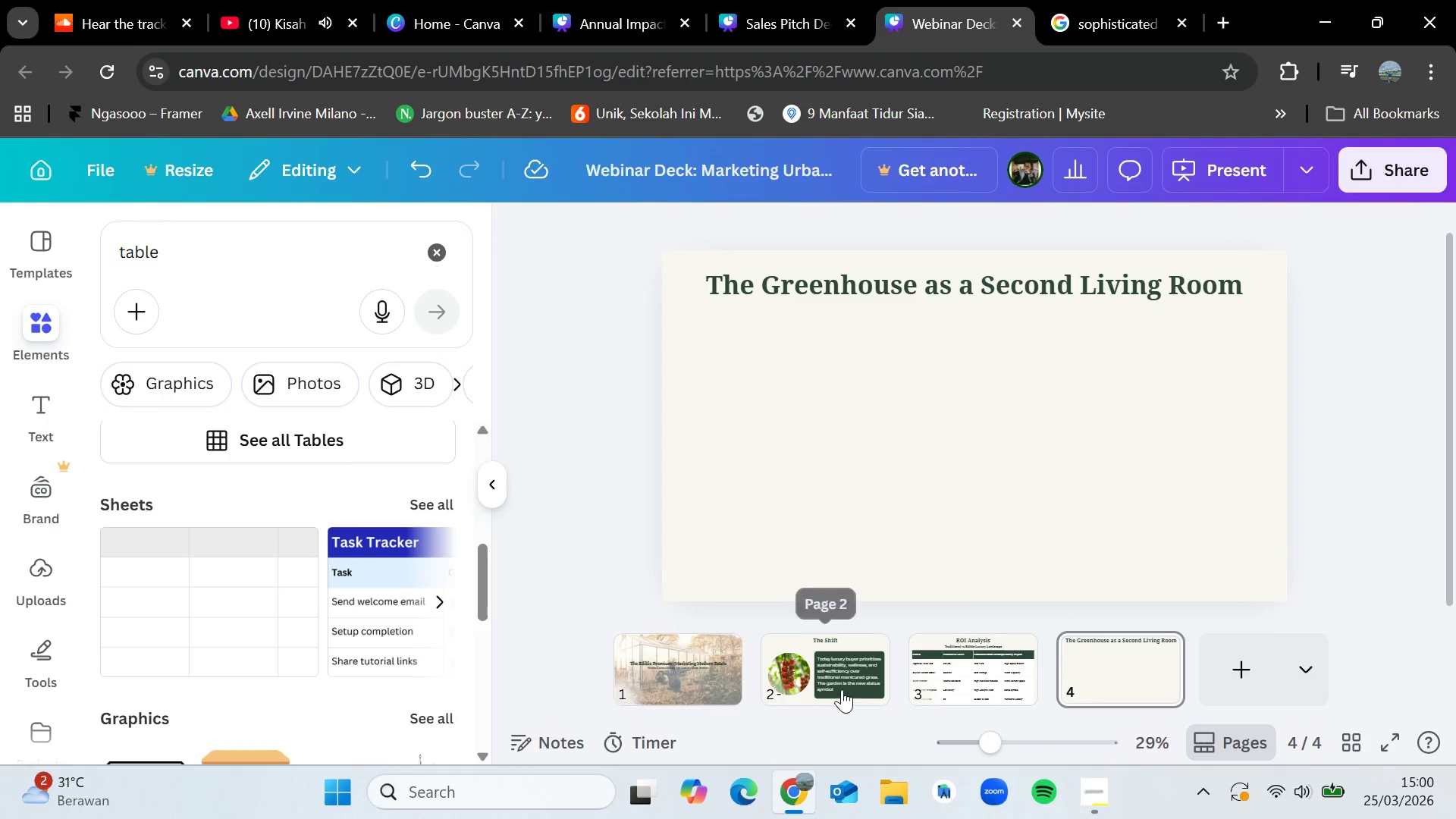 
left_click([840, 670])
 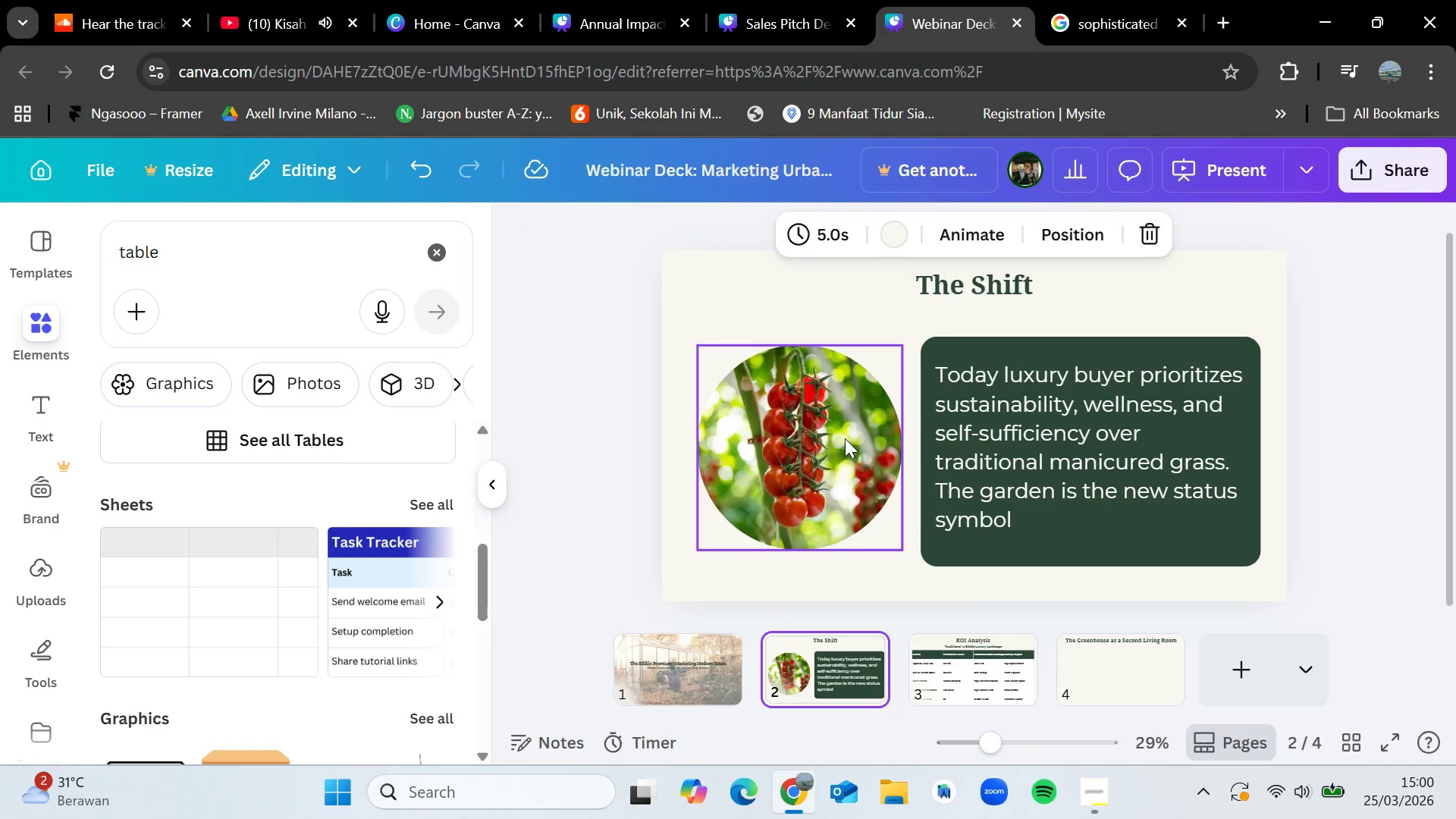 
left_click([837, 428])
 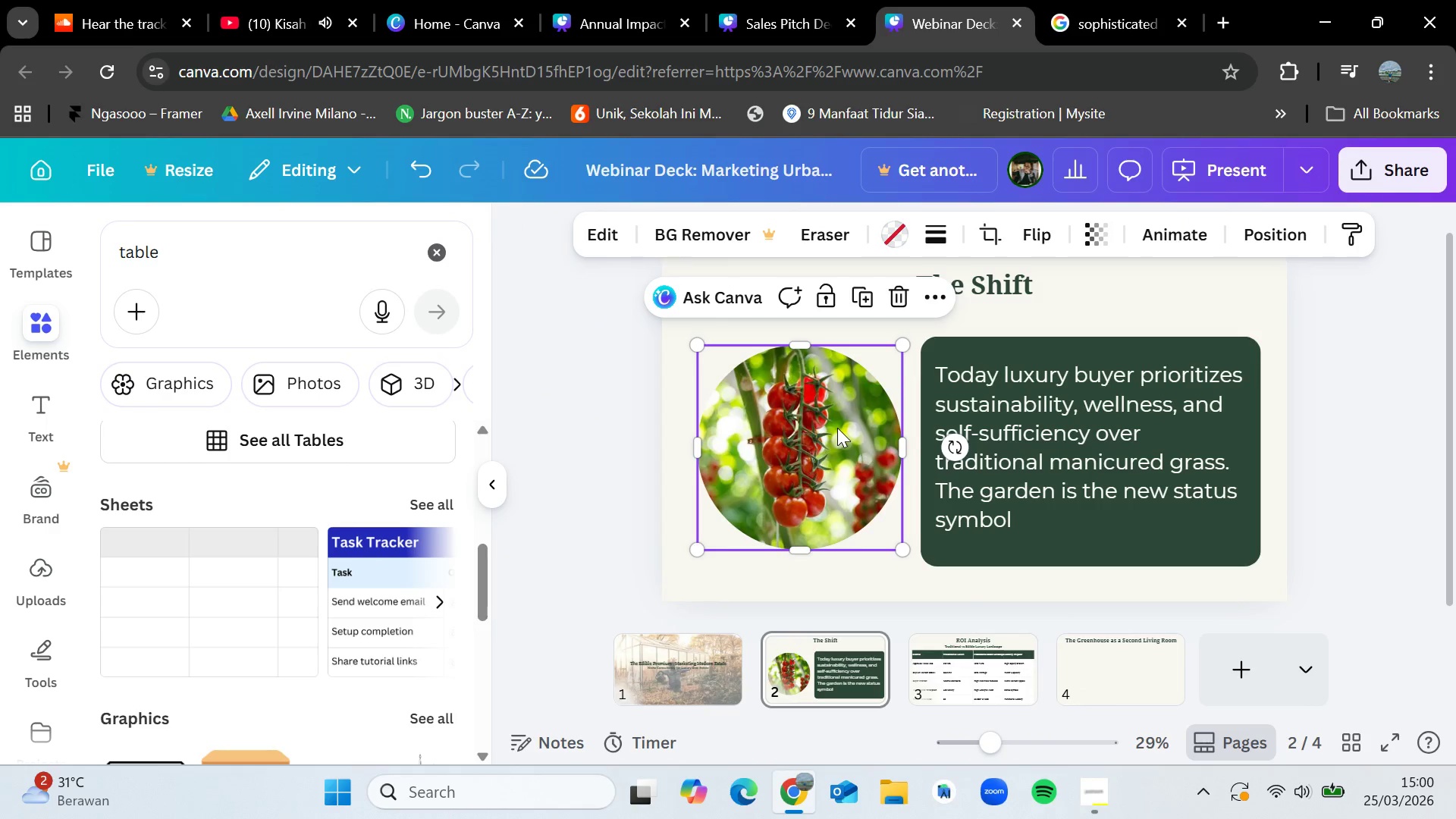 
key(Control+C)
 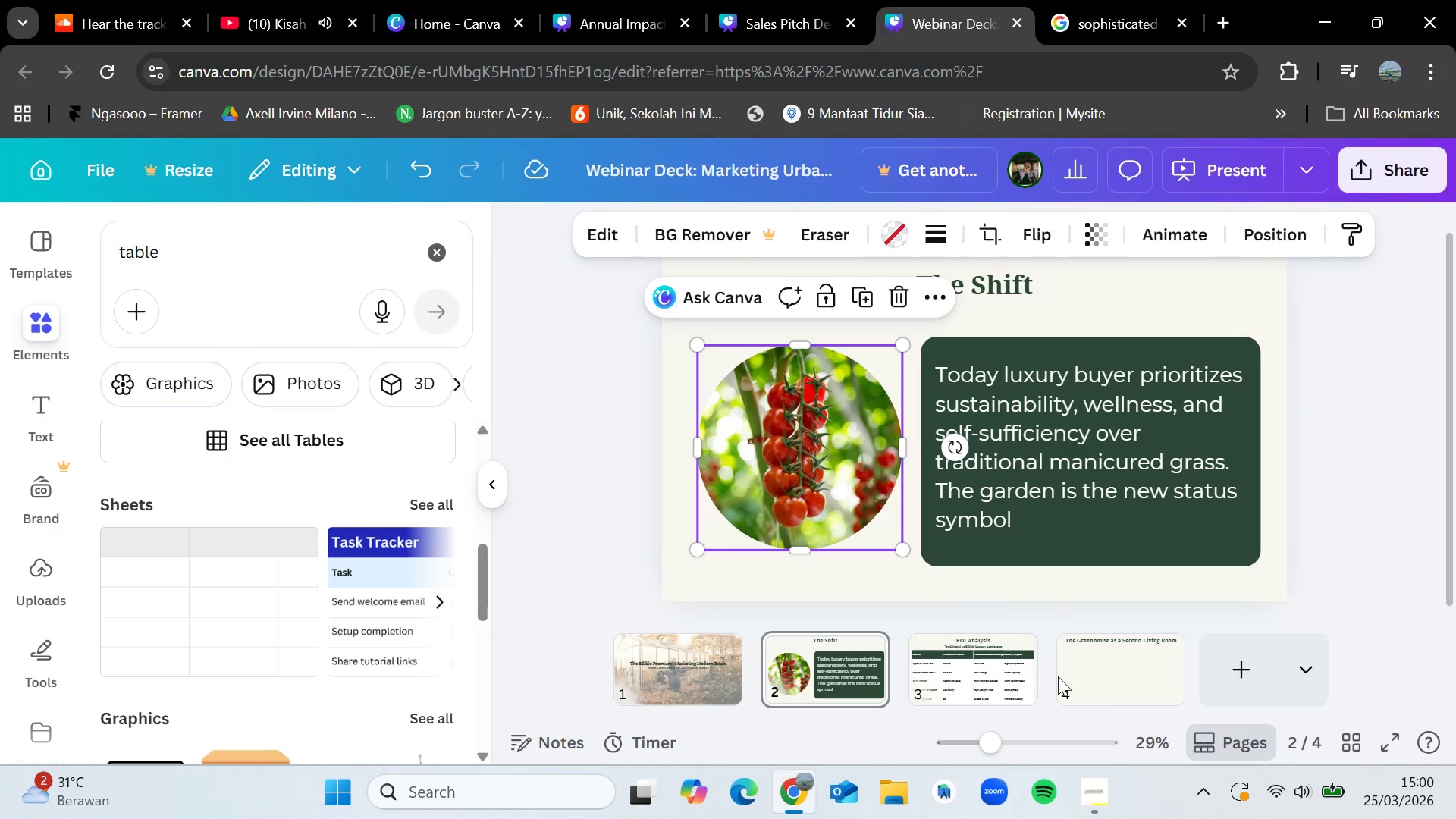 
left_click([1085, 664])
 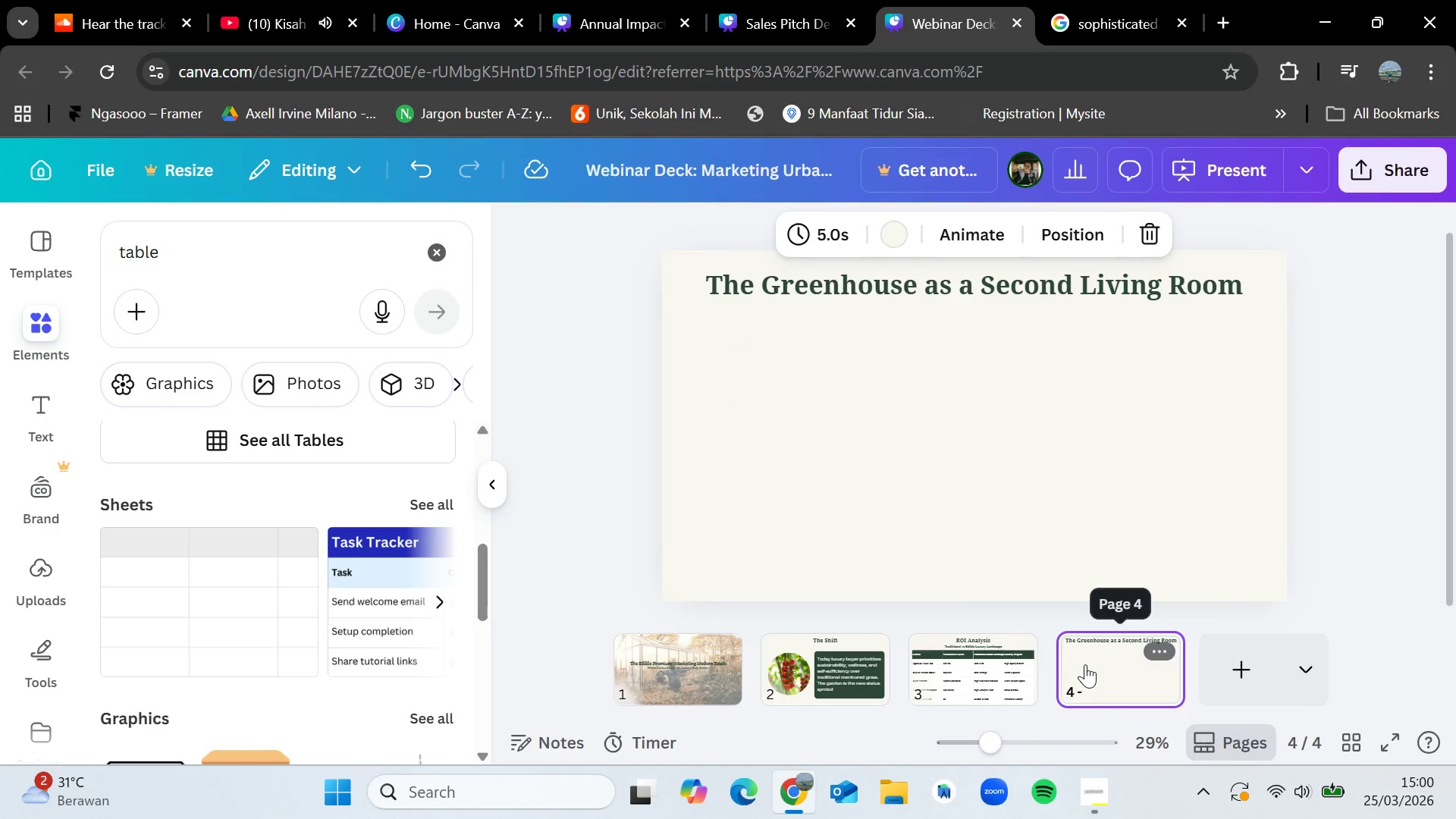 
key(Control+V)
 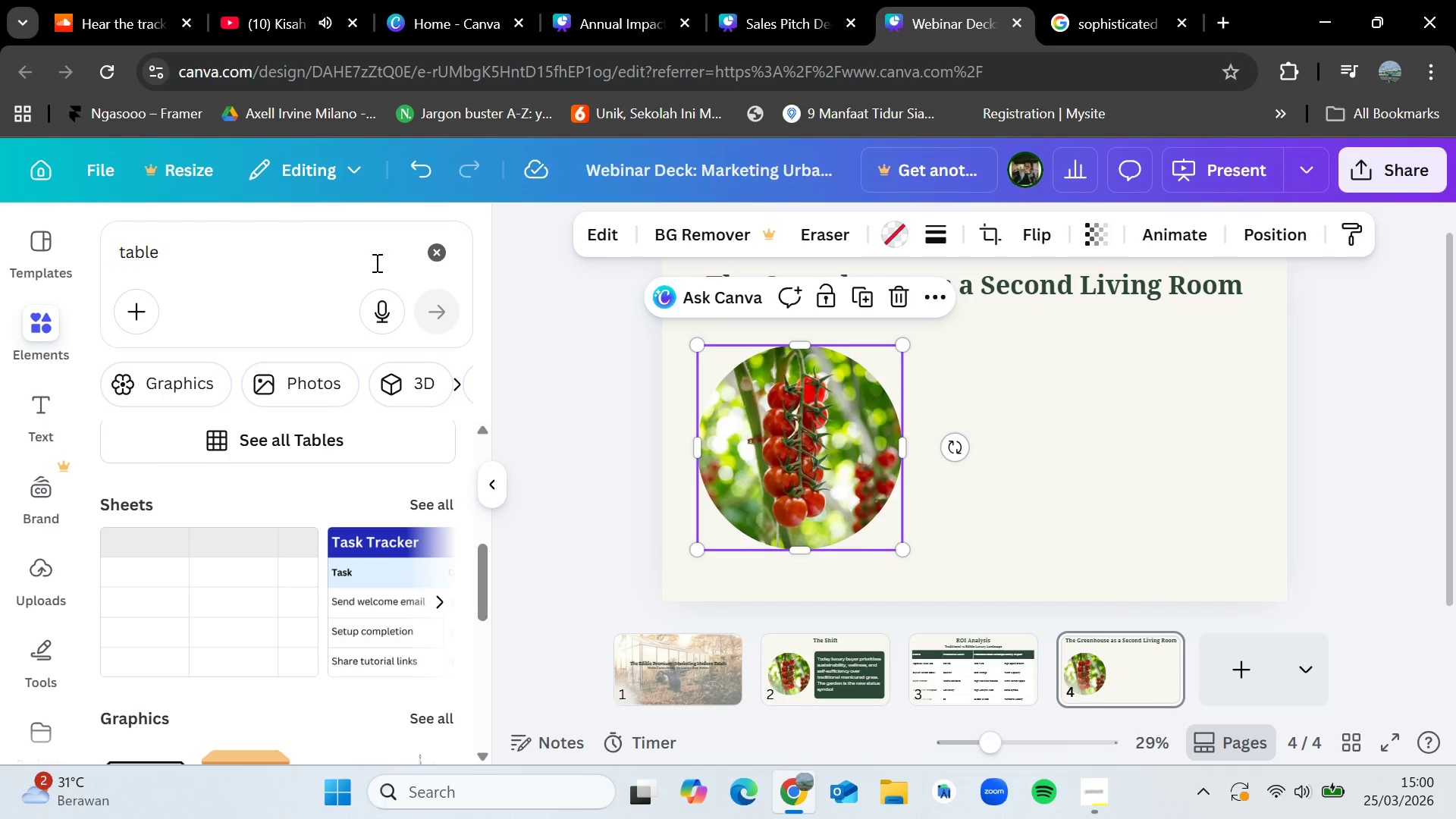 
left_click([428, 255])
 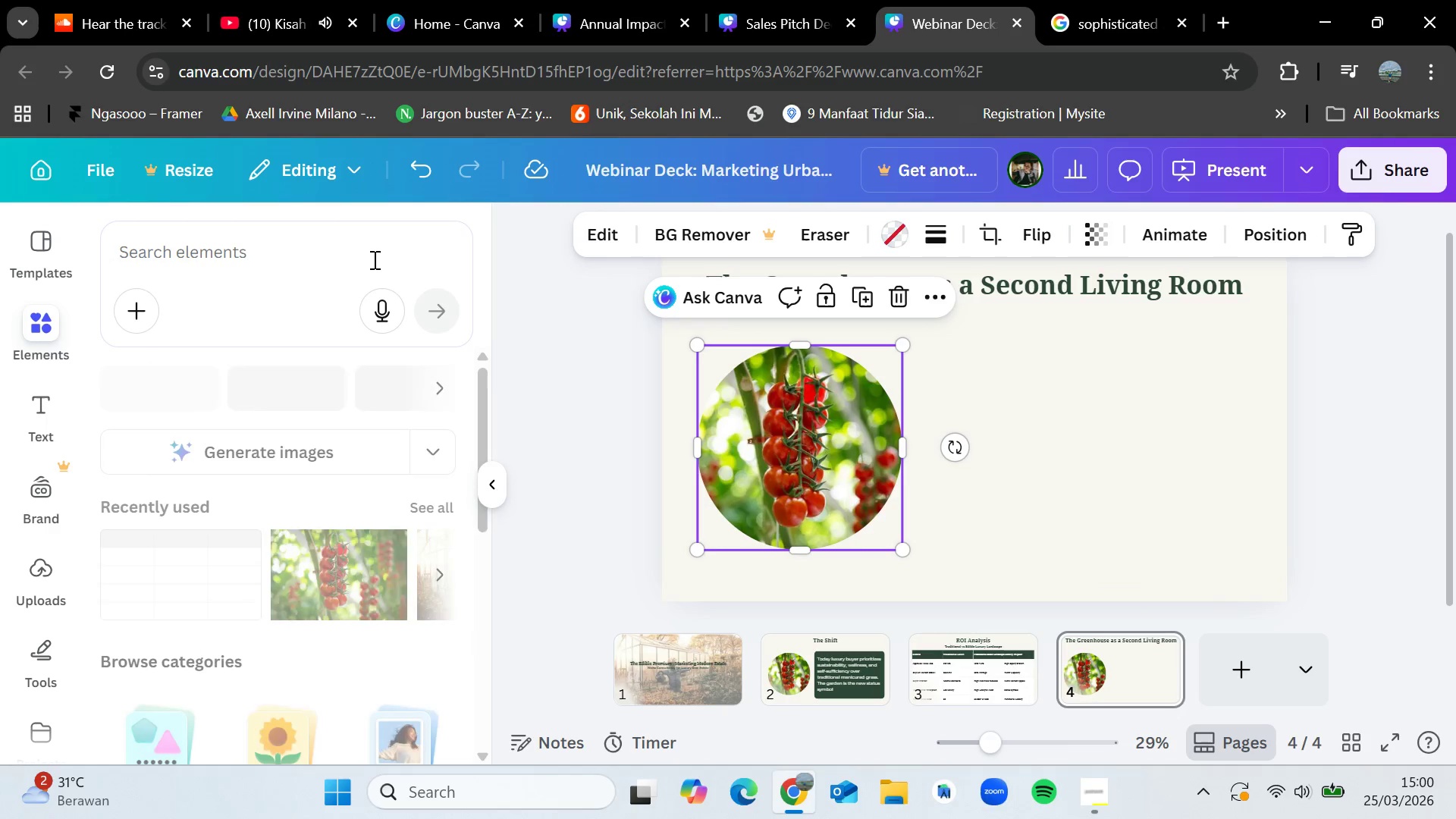 
left_click([370, 259])
 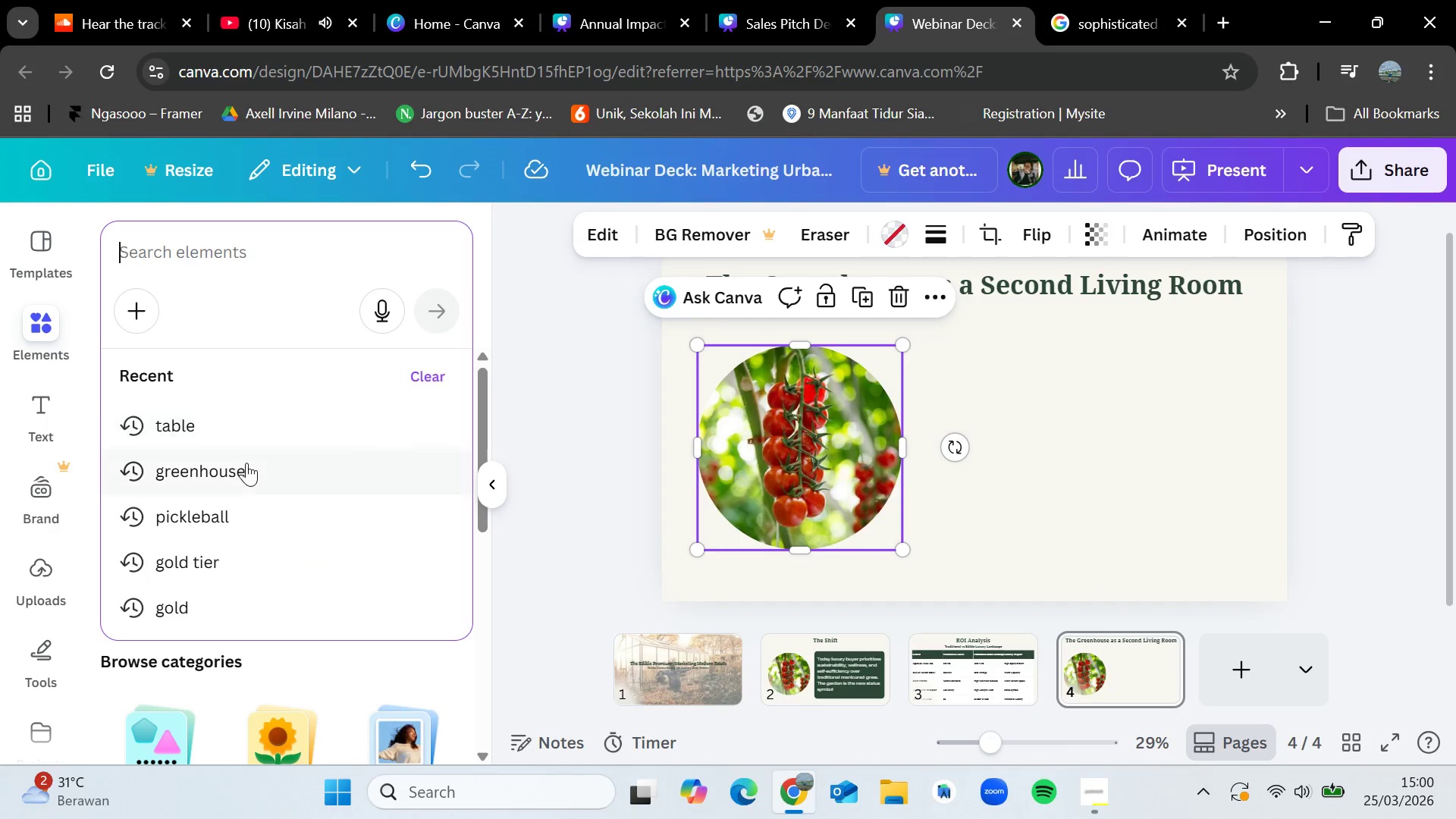 
left_click([246, 464])
 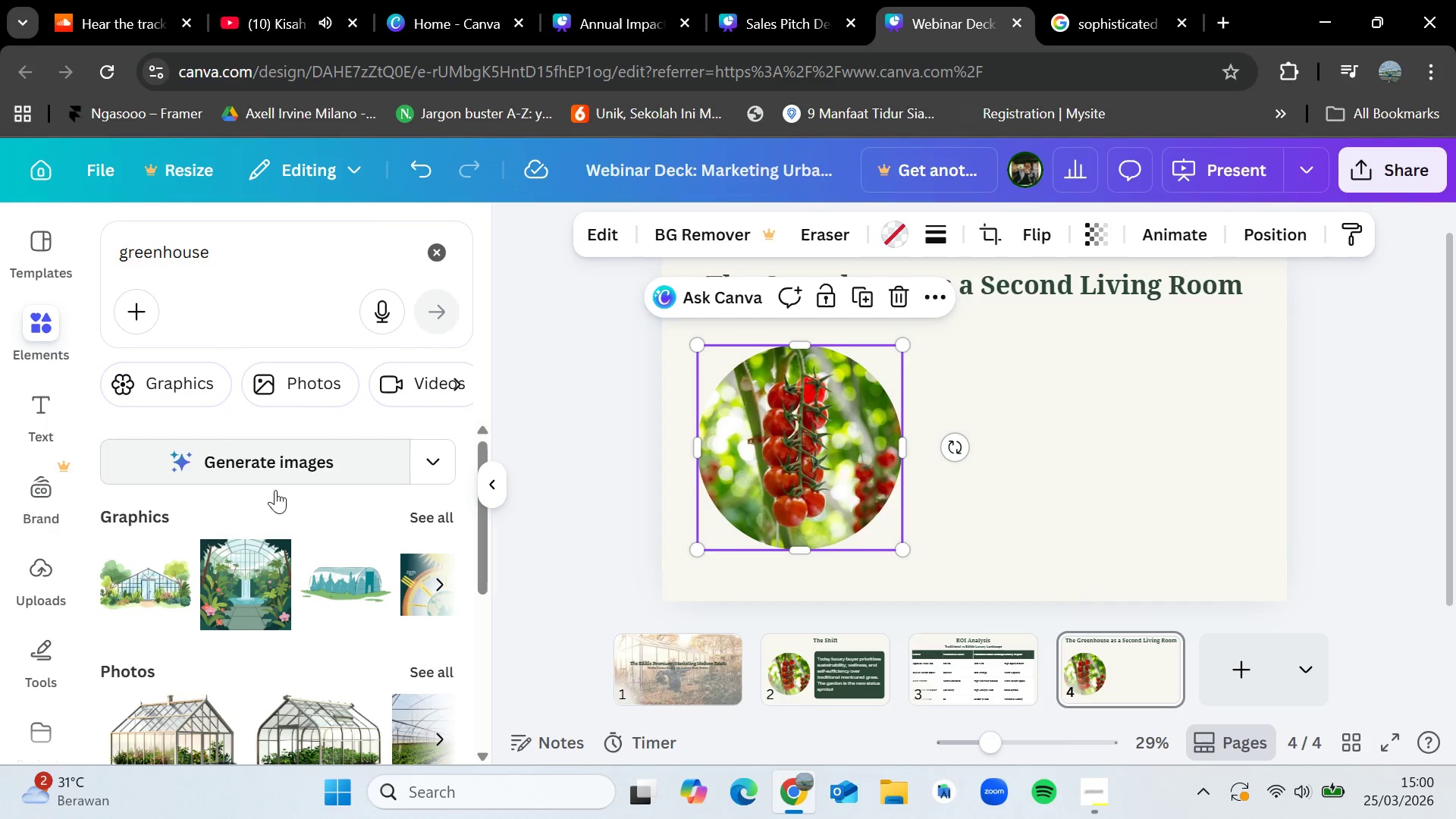 
scroll: coordinate [310, 566], scroll_direction: down, amount: 1.0
 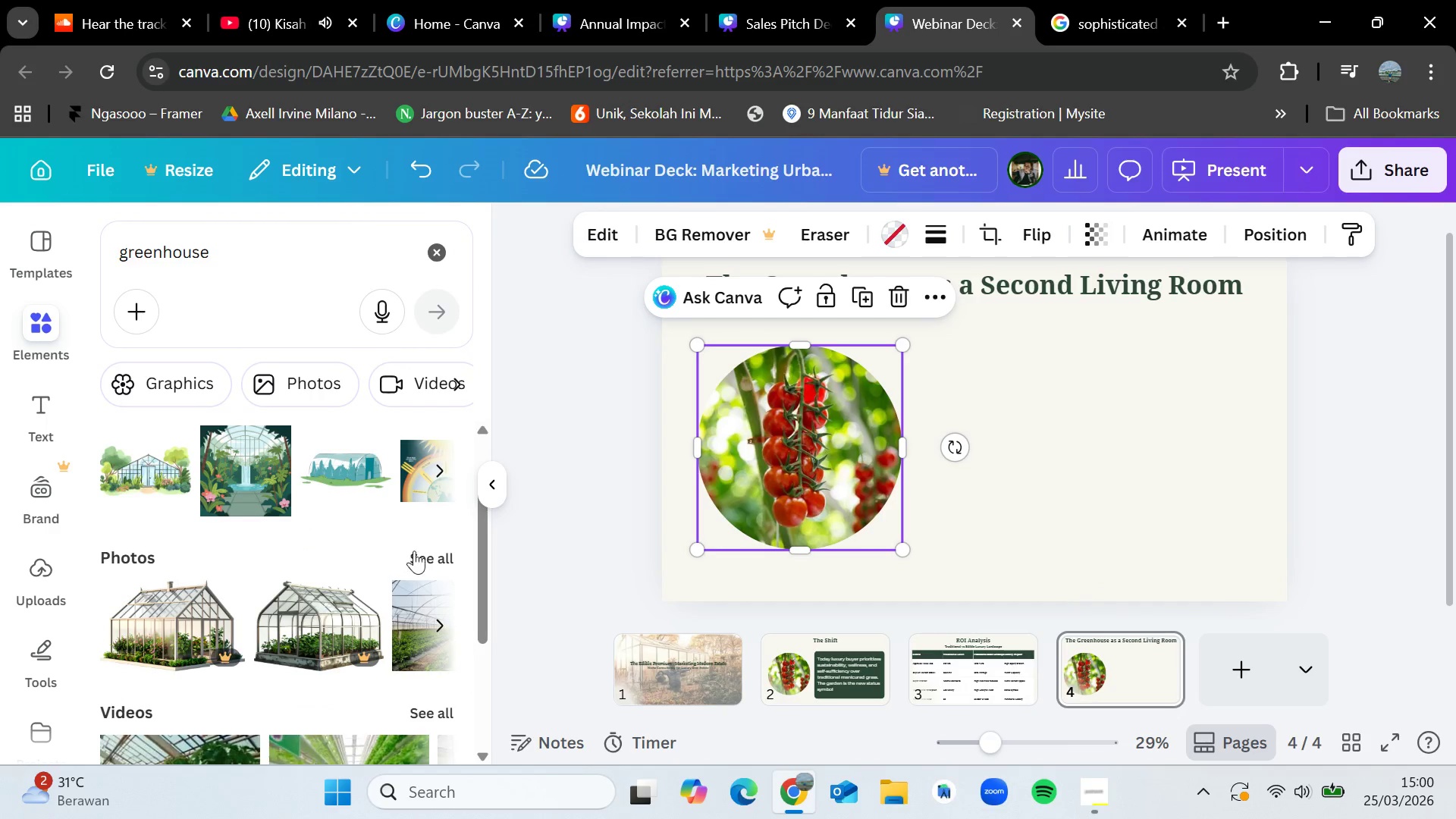 
left_click([419, 551])
 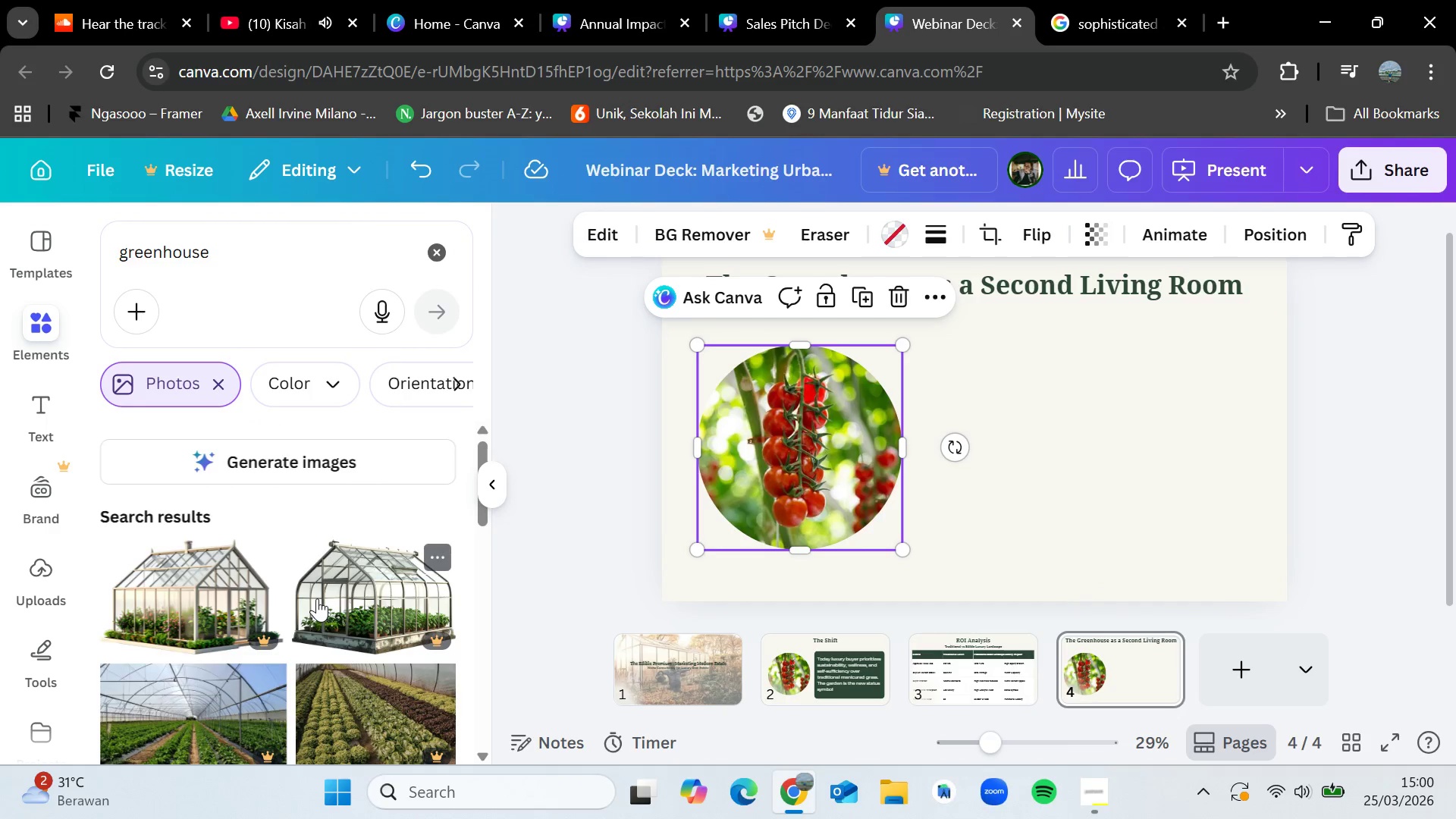 
scroll: coordinate [340, 667], scroll_direction: down, amount: 7.0
 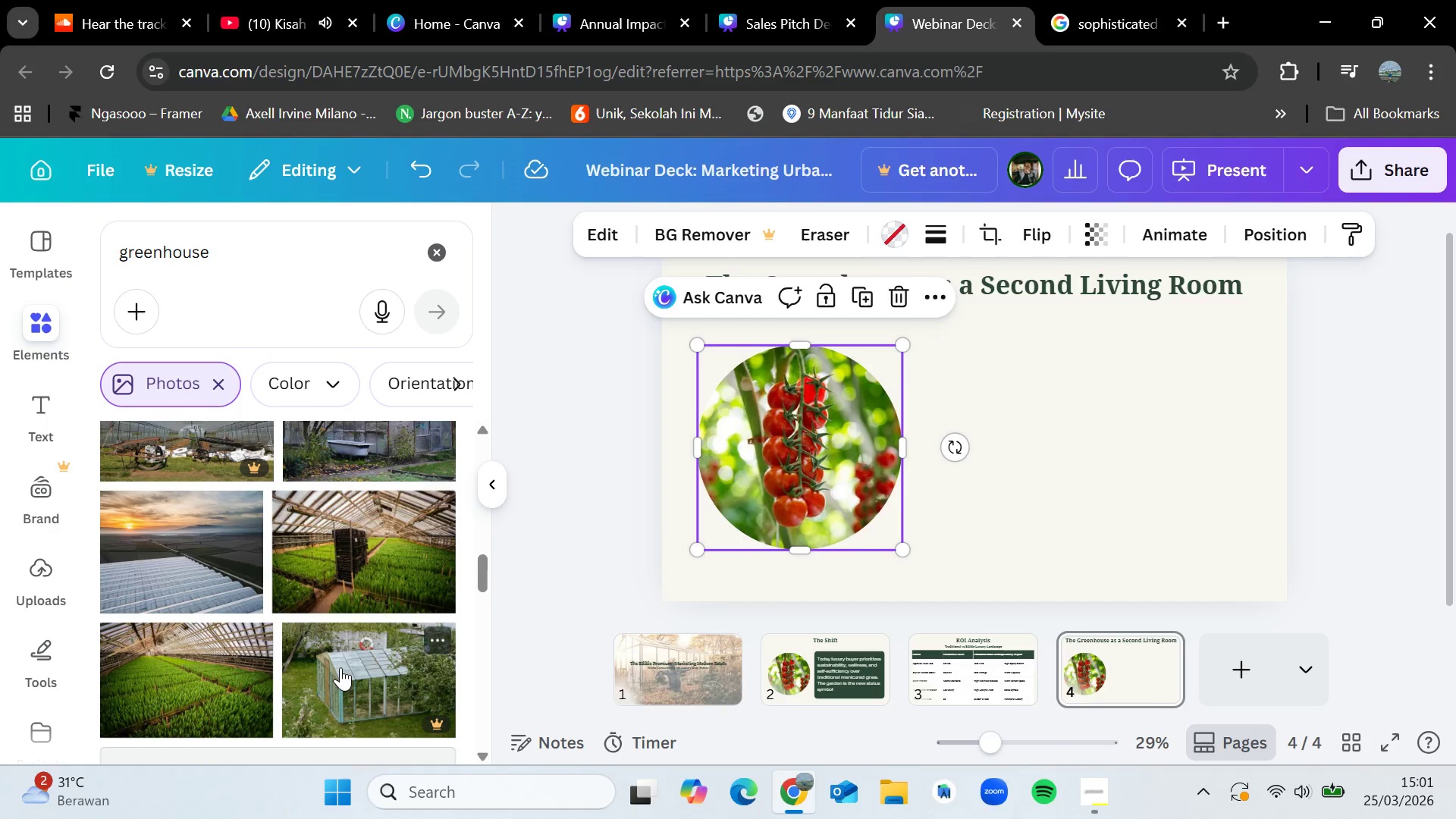 
scroll: coordinate [344, 667], scroll_direction: down, amount: 6.0
 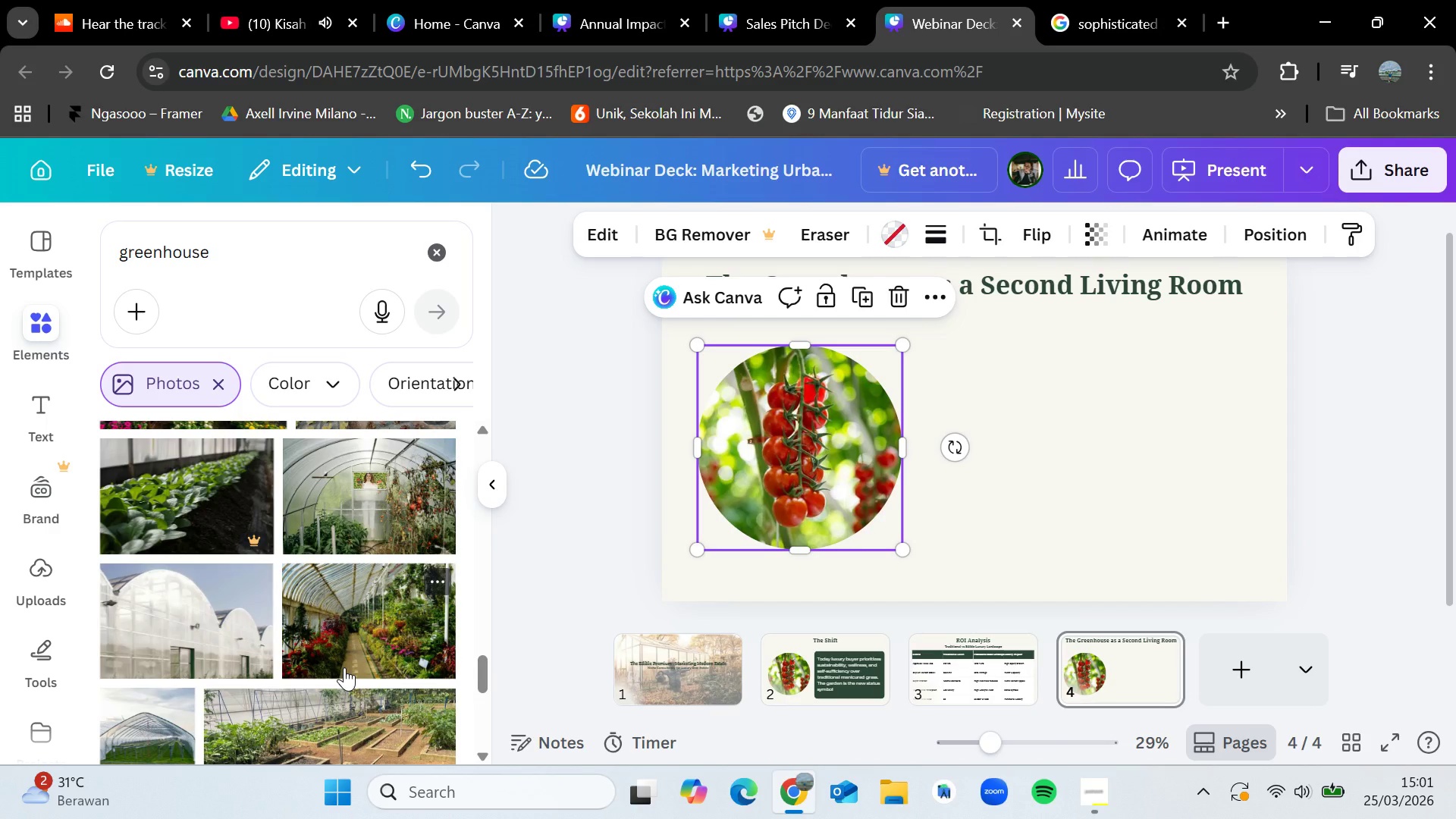 
left_click_drag(start_coordinate=[373, 607], to_coordinate=[756, 403])
 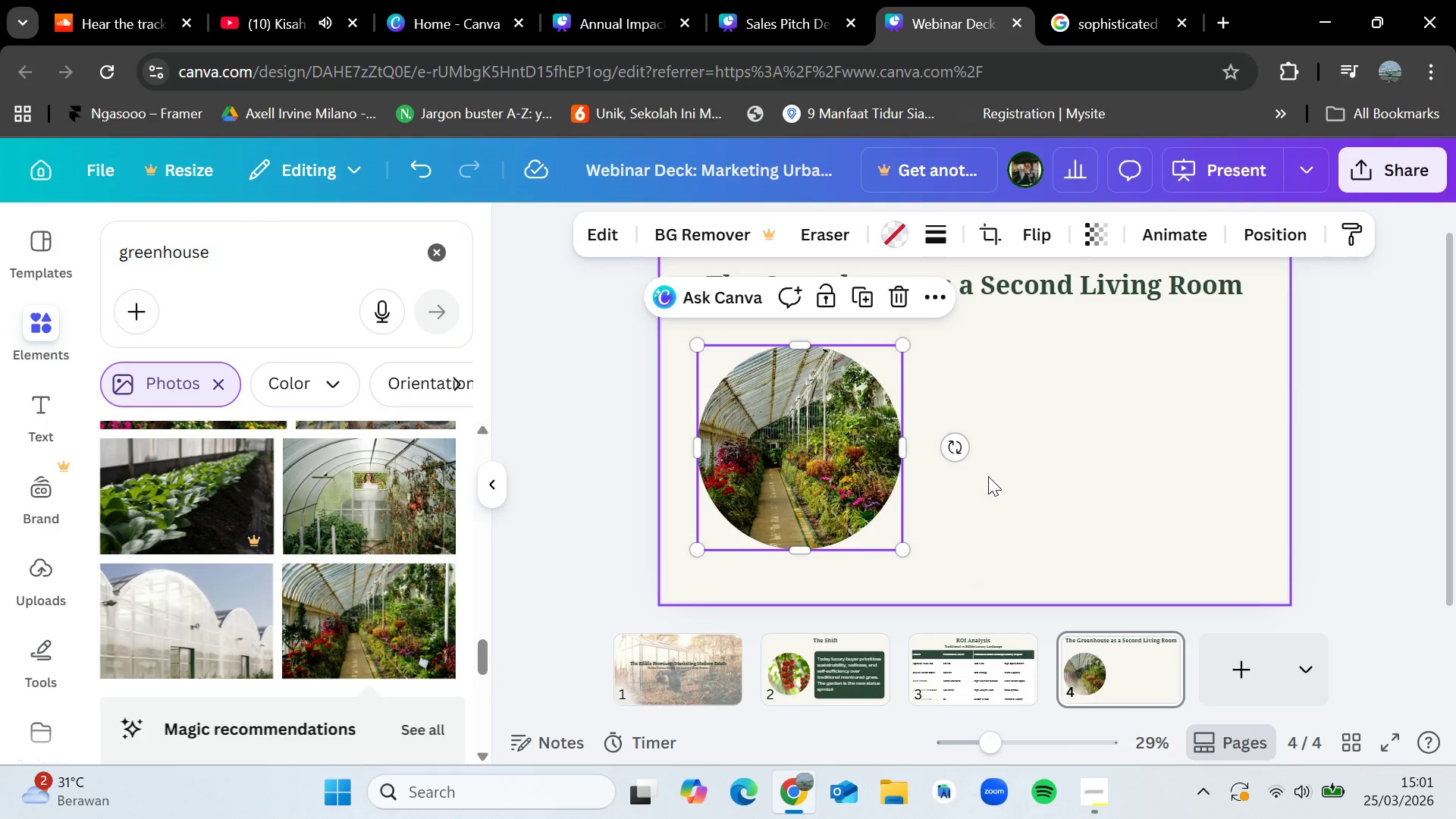 
left_click([989, 476])
 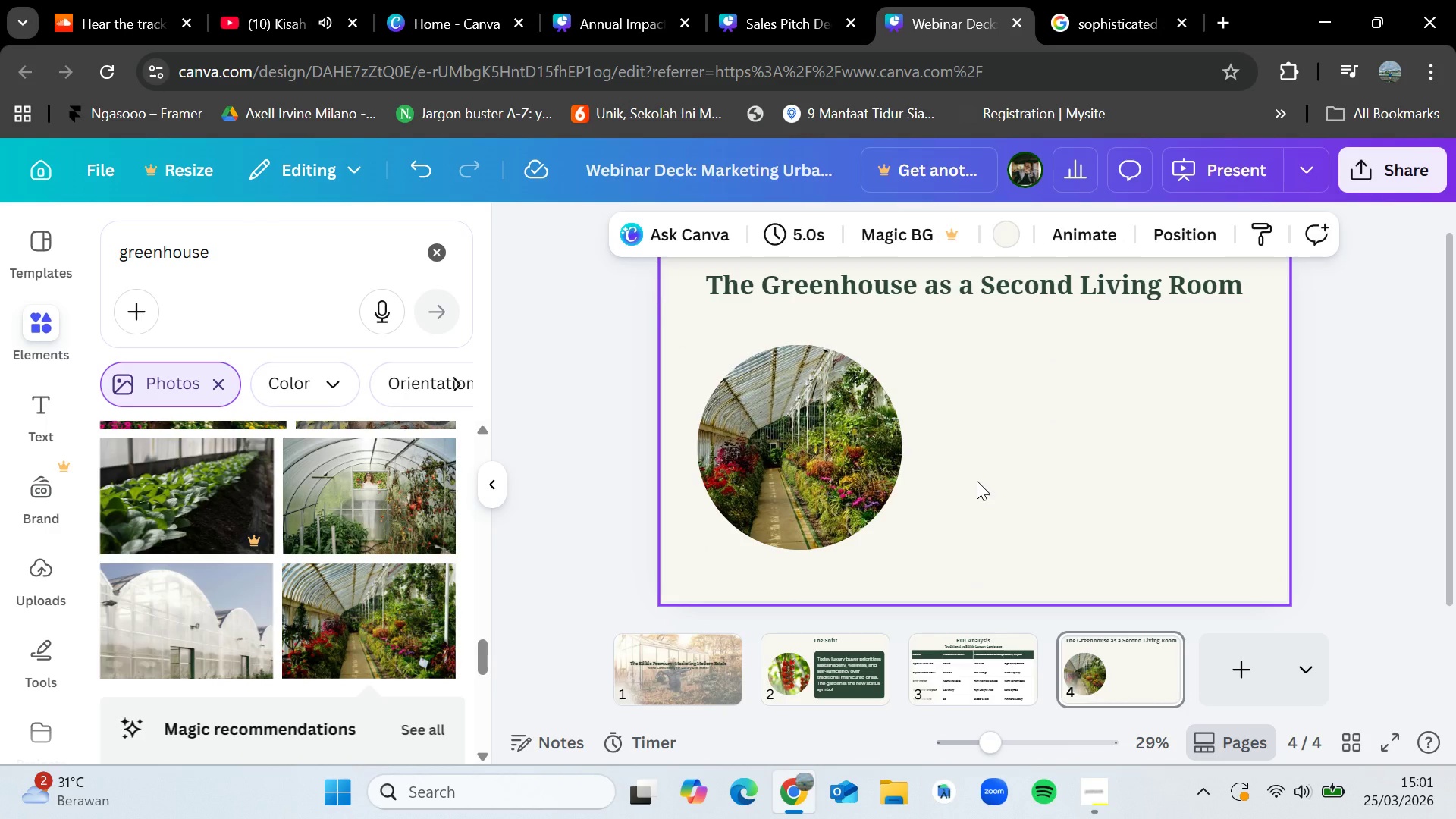 
wait(14.45)
 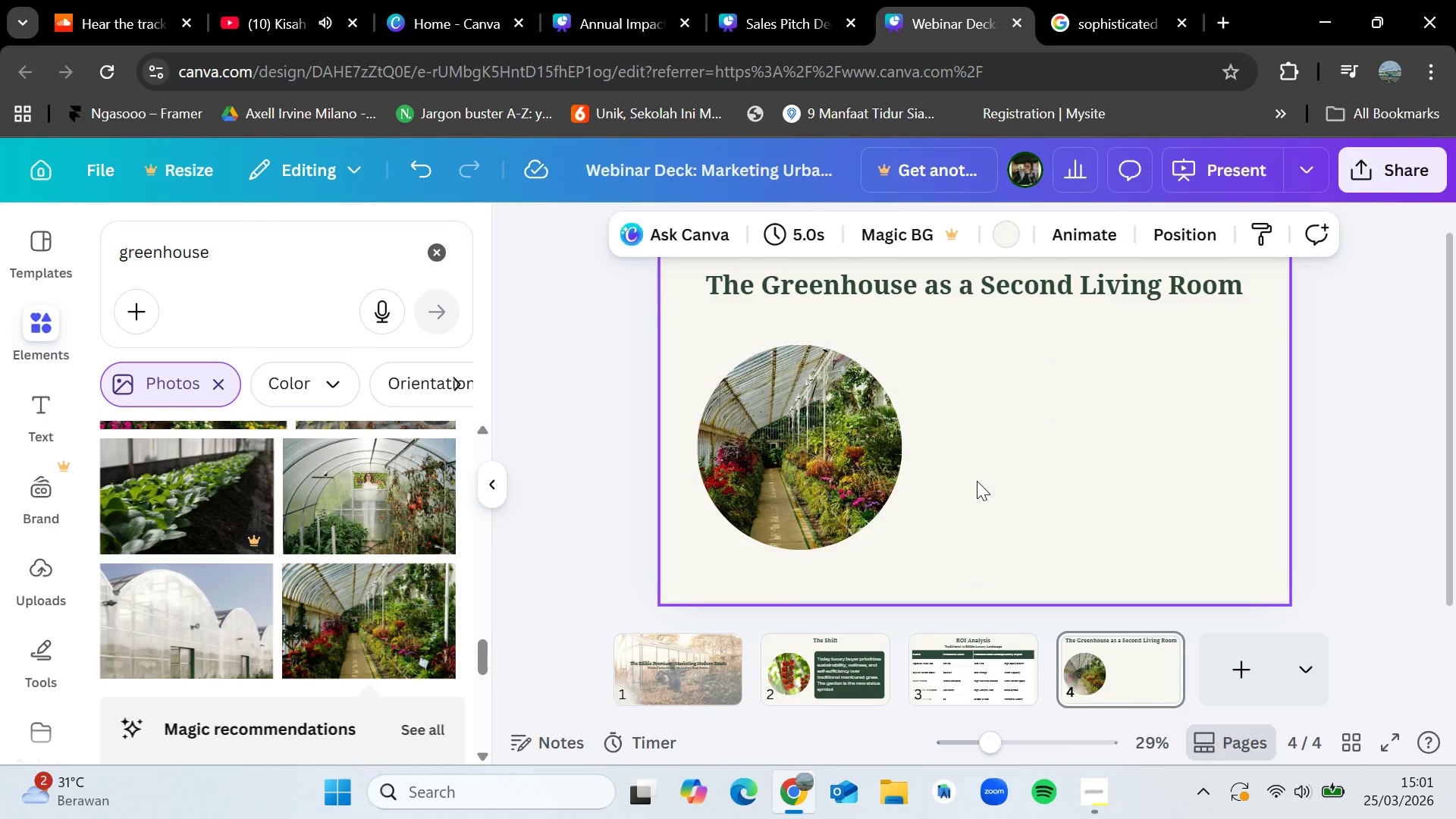 
left_click([799, 668])
 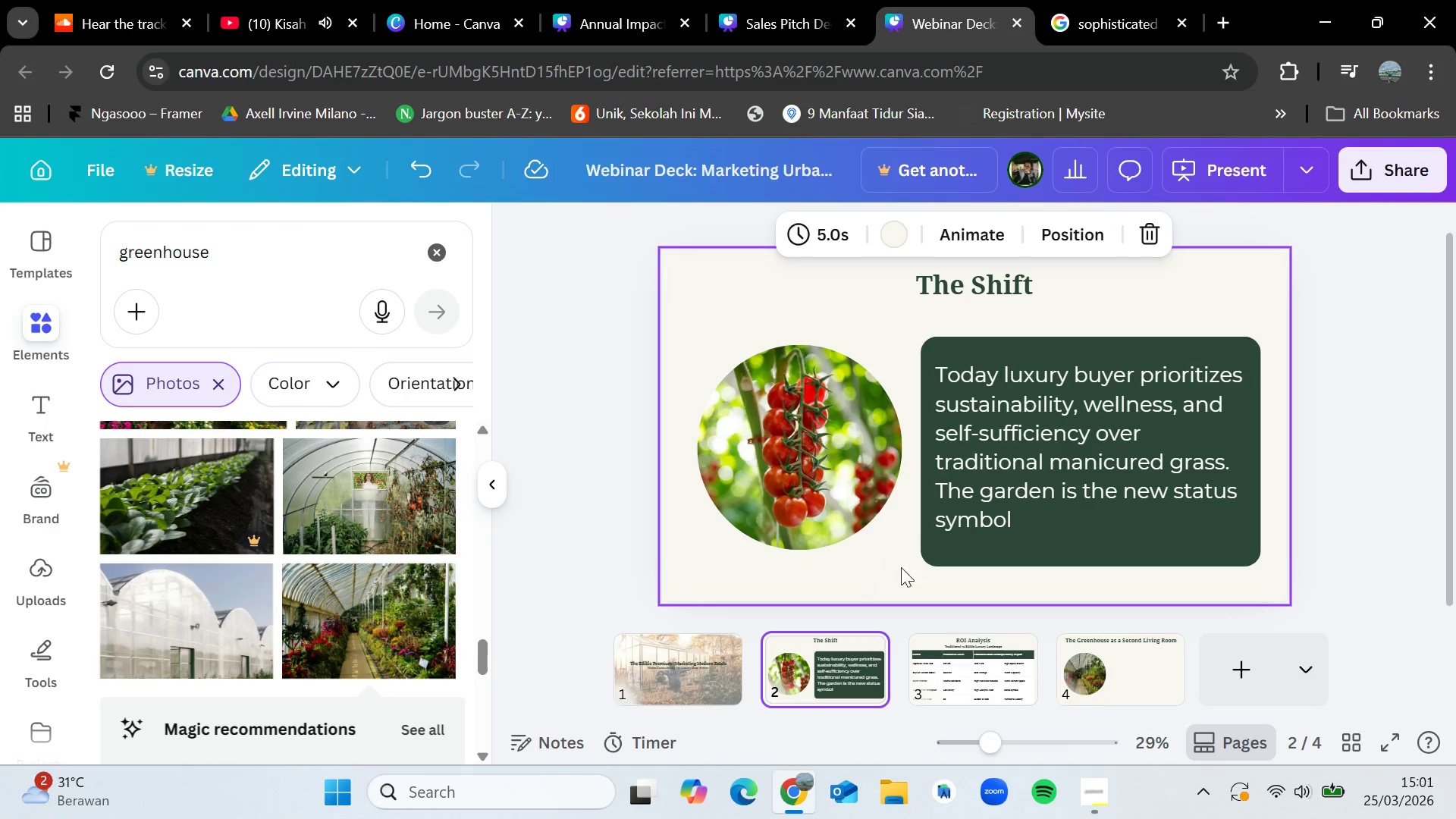 
left_click_drag(start_coordinate=[911, 568], to_coordinate=[1146, 355])
 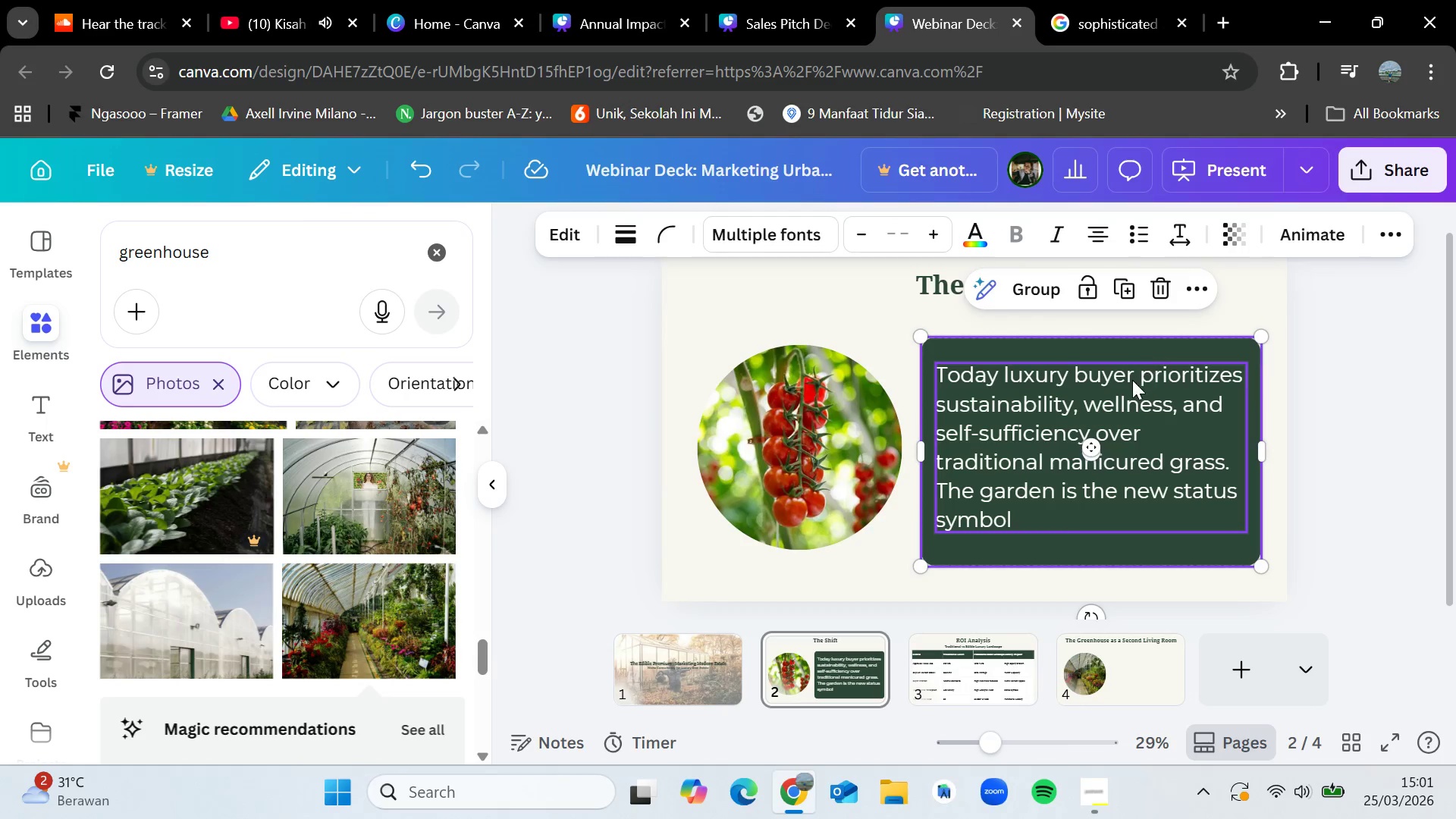 
key(Control+C)
 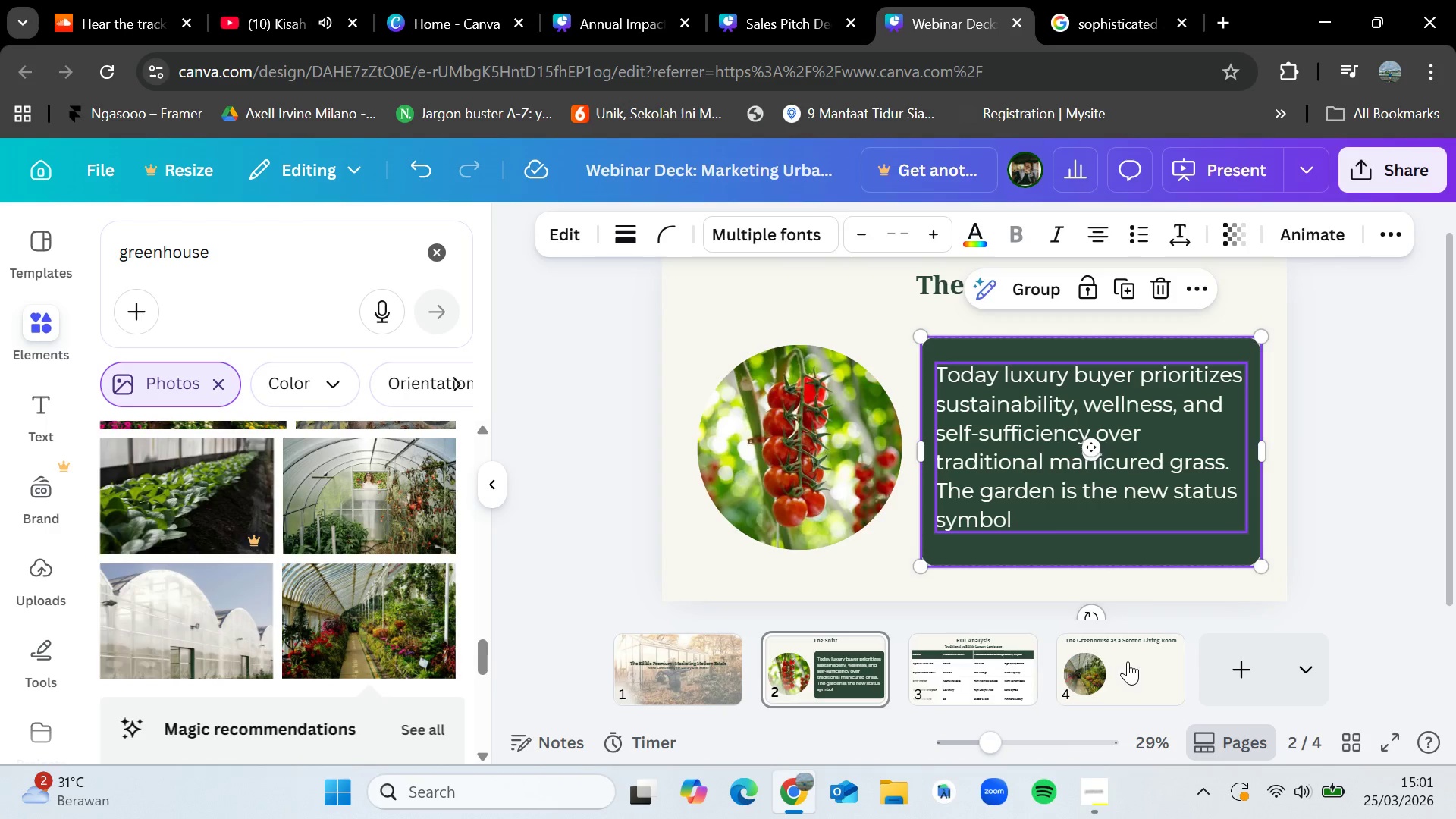 
left_click([1108, 679])
 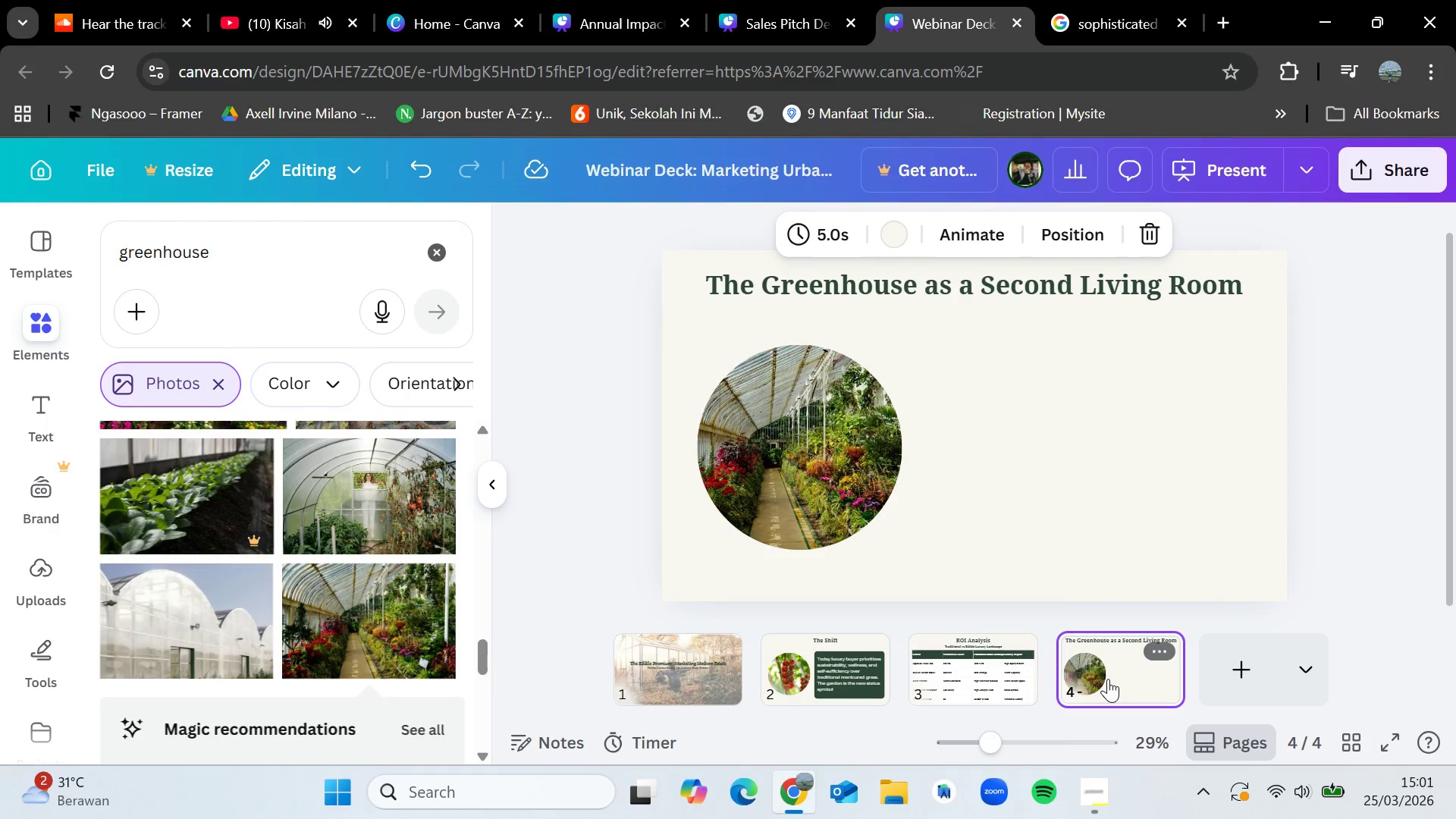 
key(Control+V)
 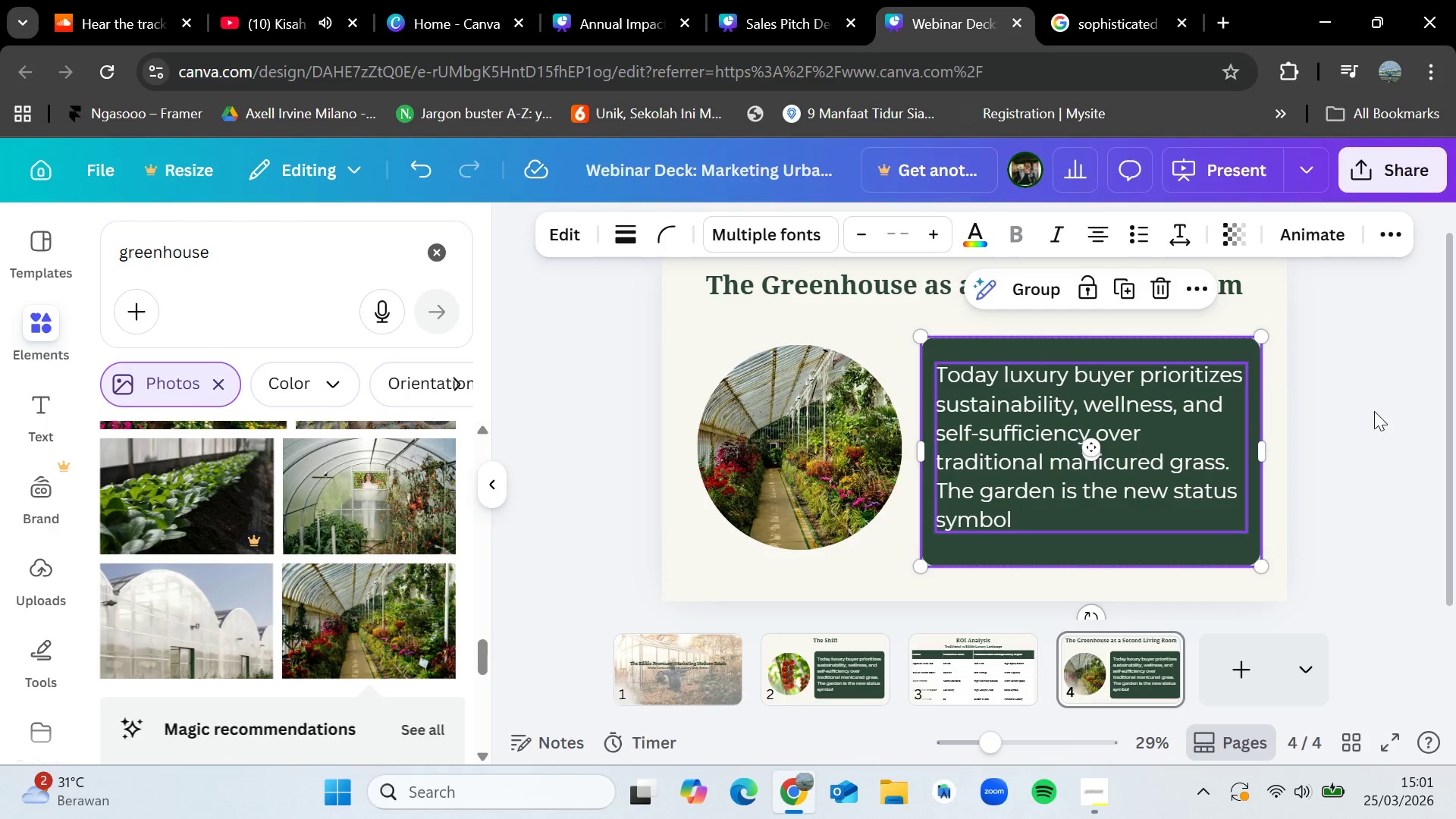 
left_click([1378, 410])
 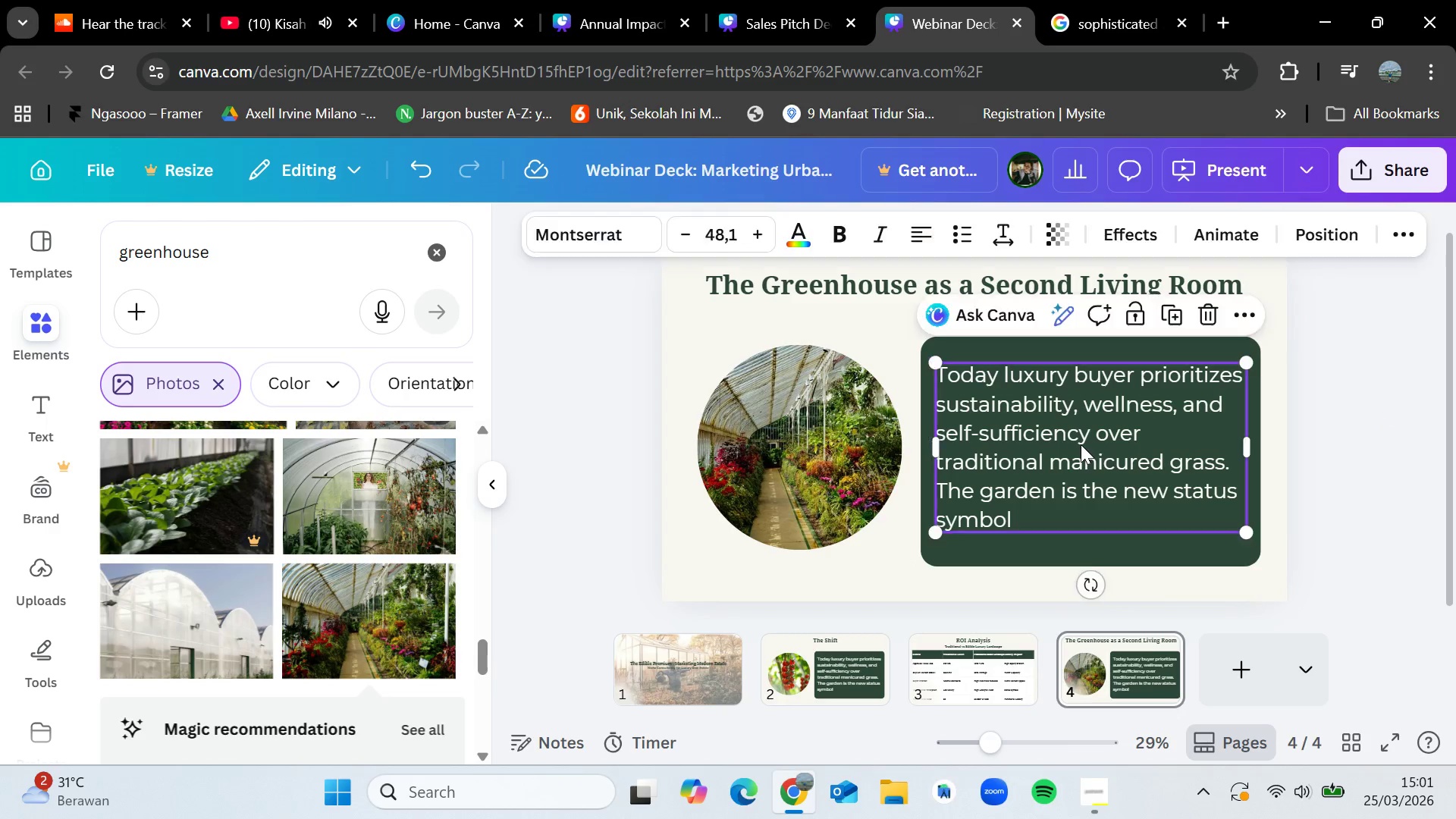 
double_click([1081, 444])
 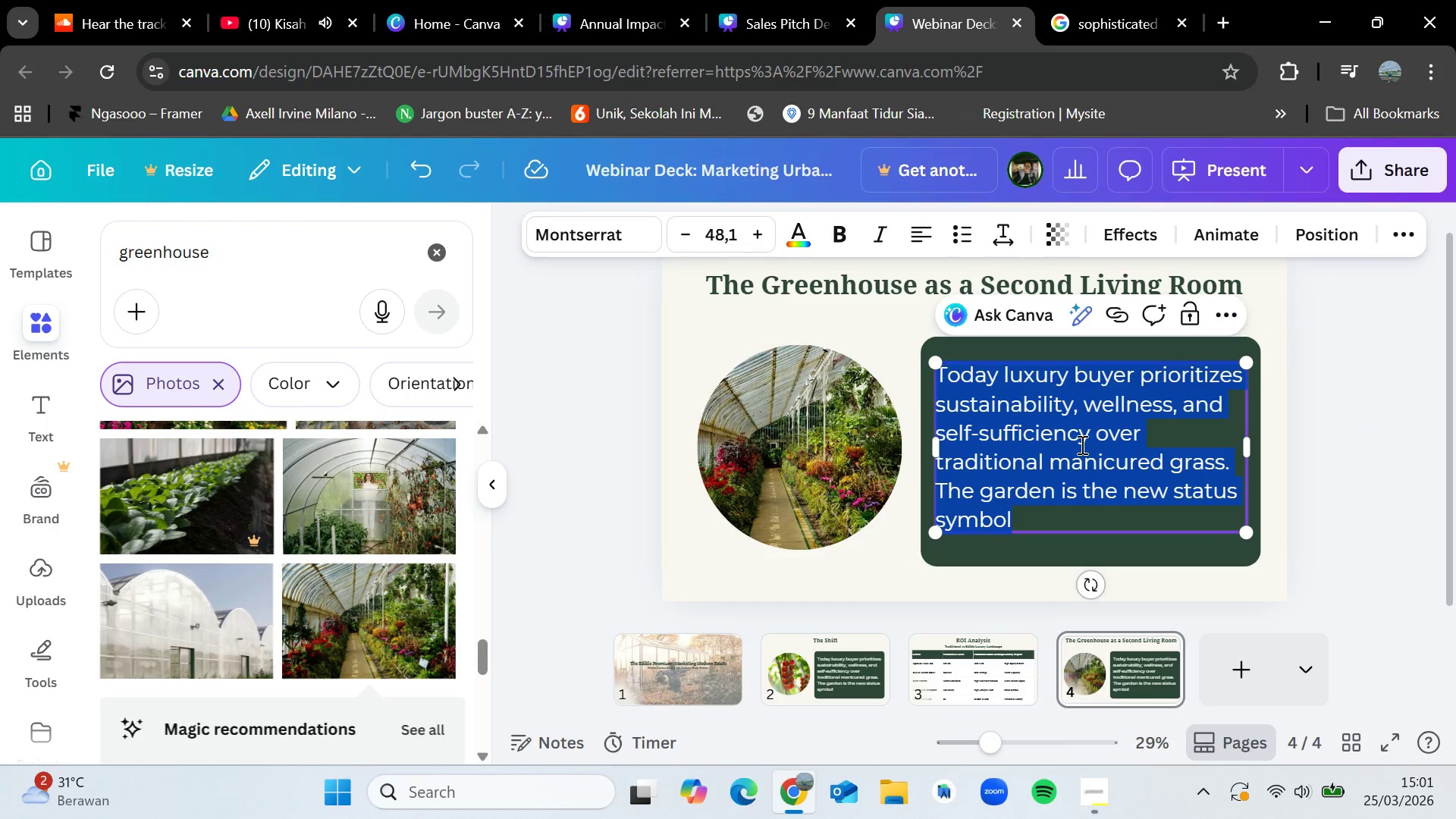 
key(Backspace)
type(It's not just for plam)
key(Backspace)
type(nts)
 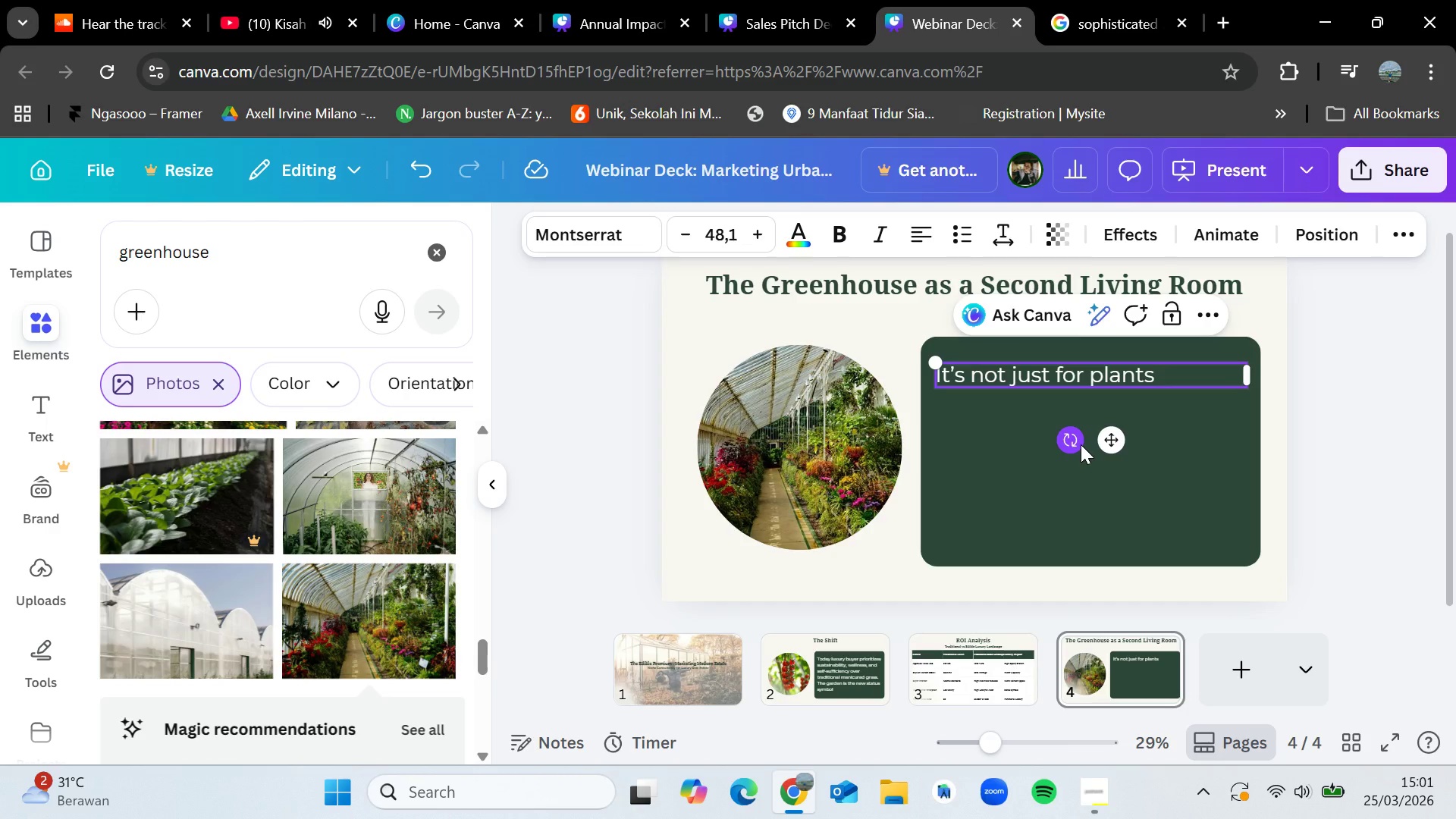 
wait(5.27)
 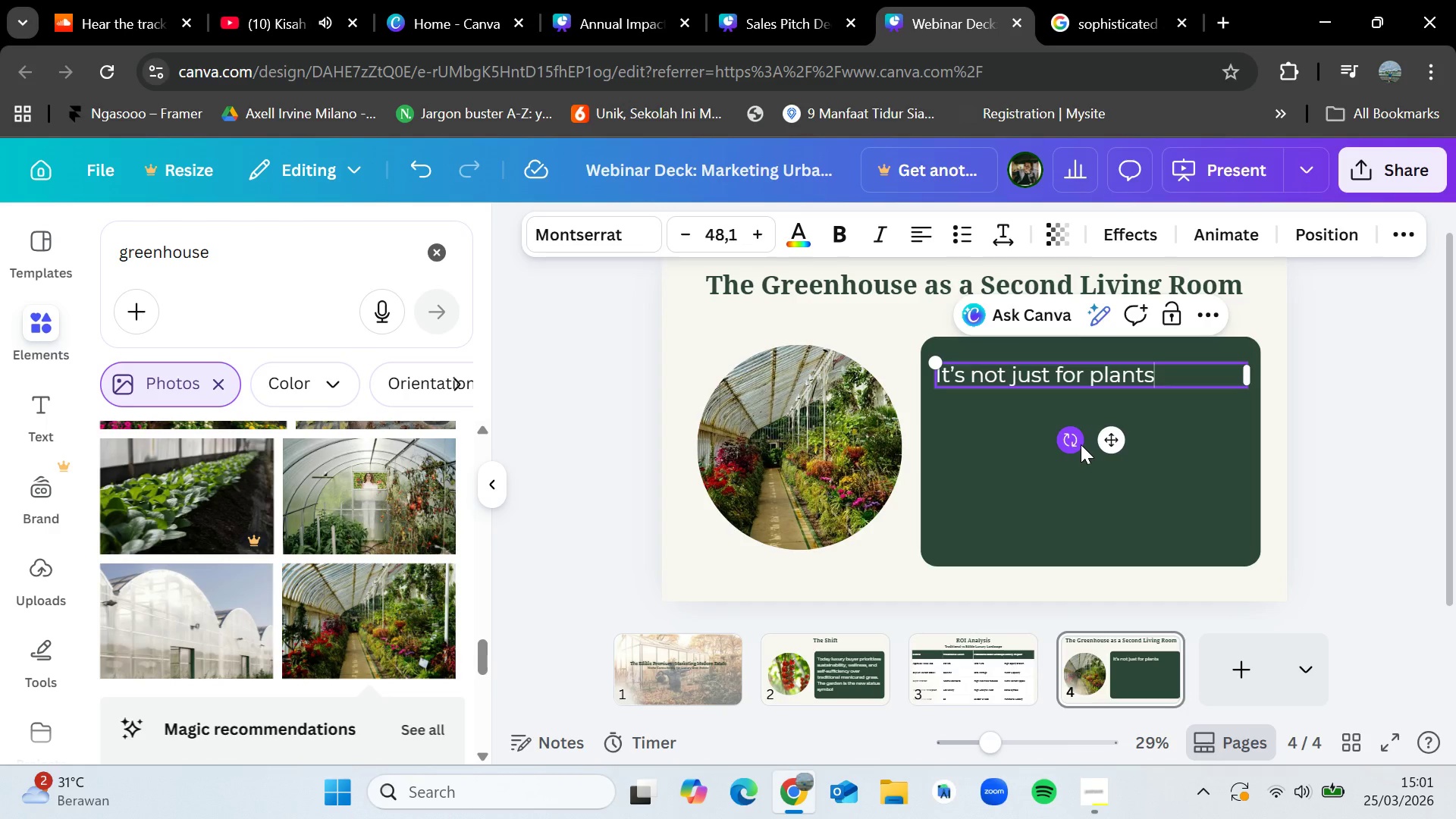 
type(,its a sanctuary)
 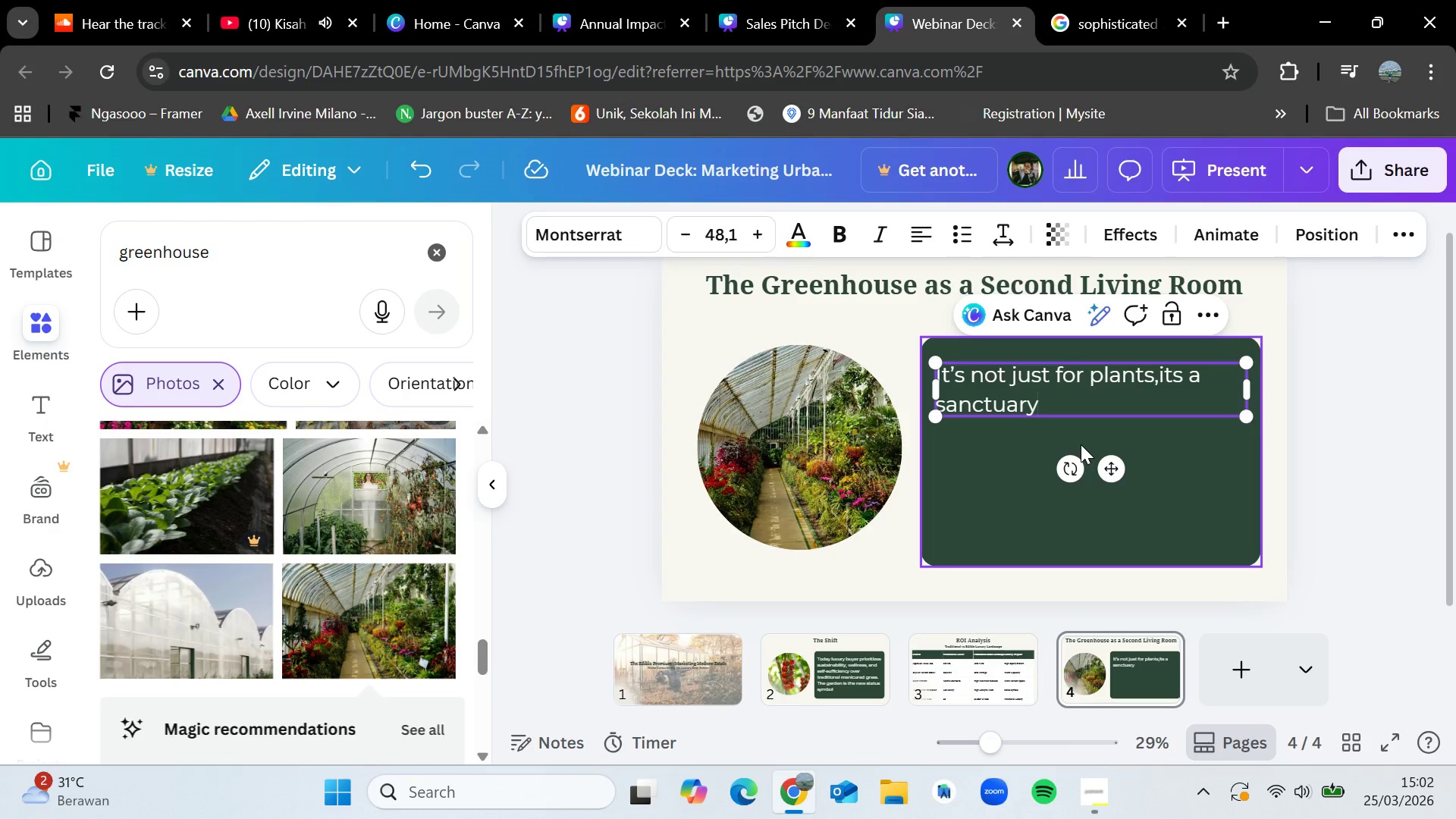 
type(. clim)
key(Backspace)
key(Backspace)
key(Backspace)
key(Backspace)
type(Clia)
key(Backspace)
type(mate)
 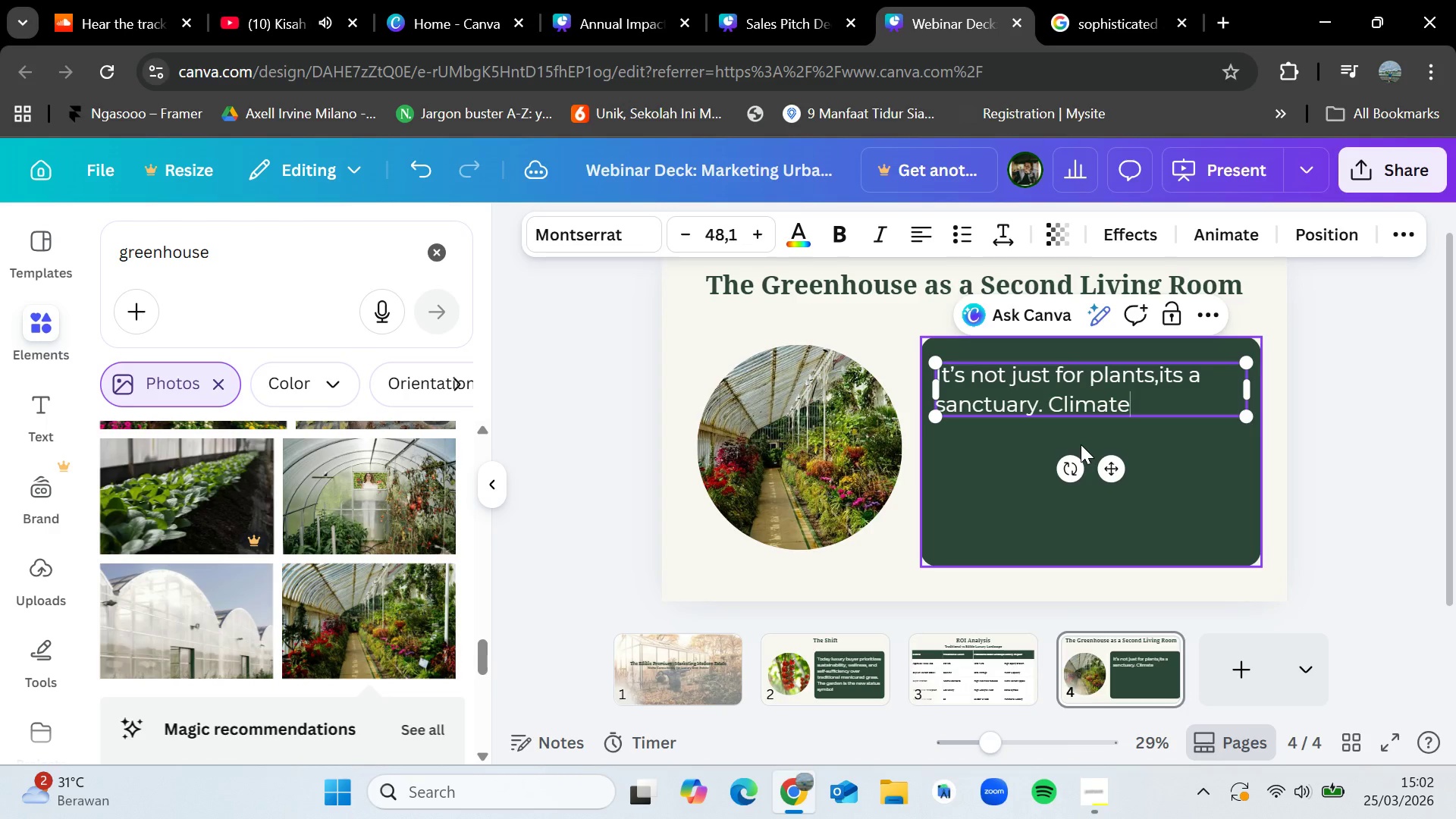 
type(-controlled, architectural)
 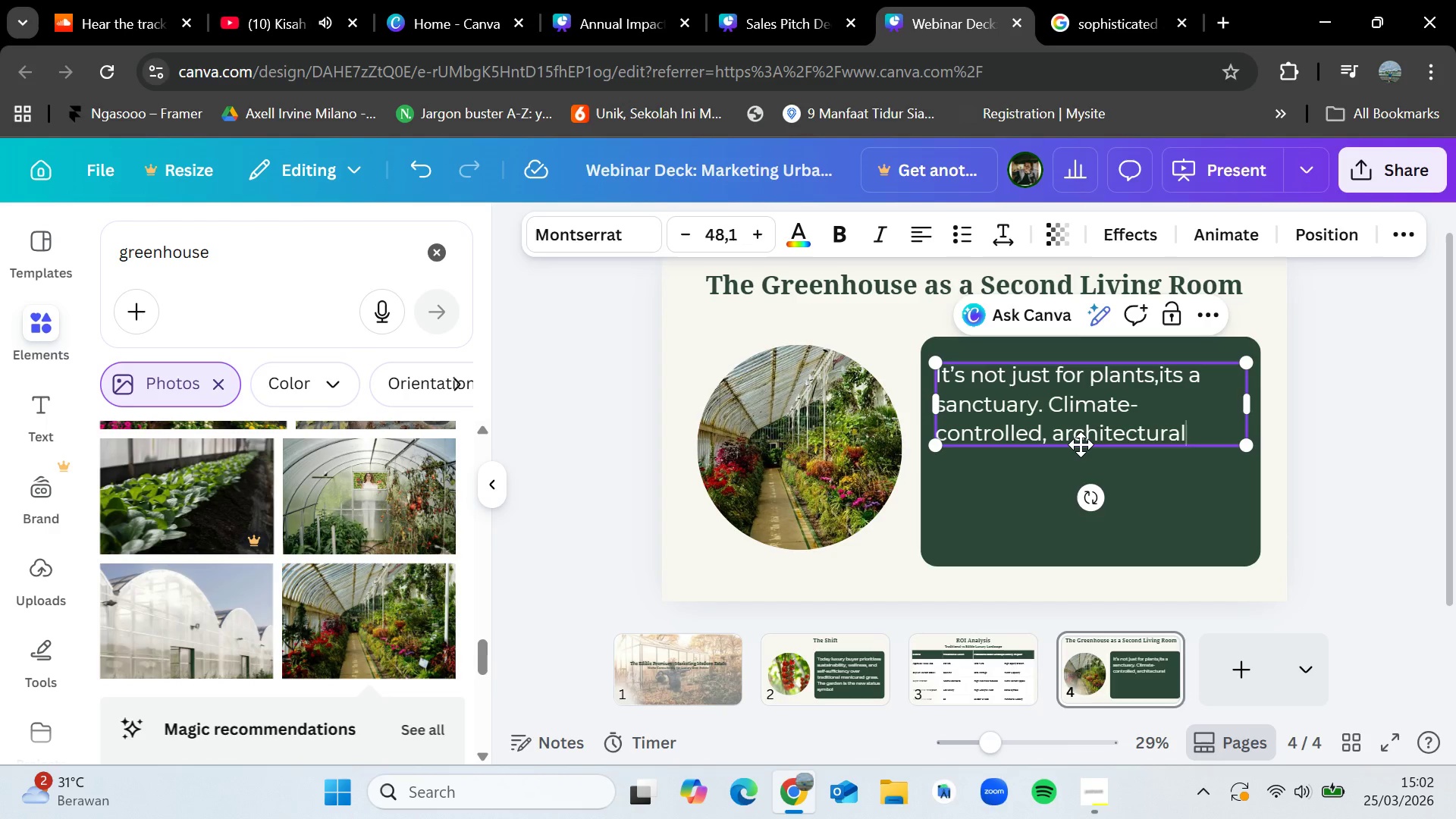 
type(, and perfect for year-round exn)
key(Backspace)
key(Backspace)
type(ntertaining)
 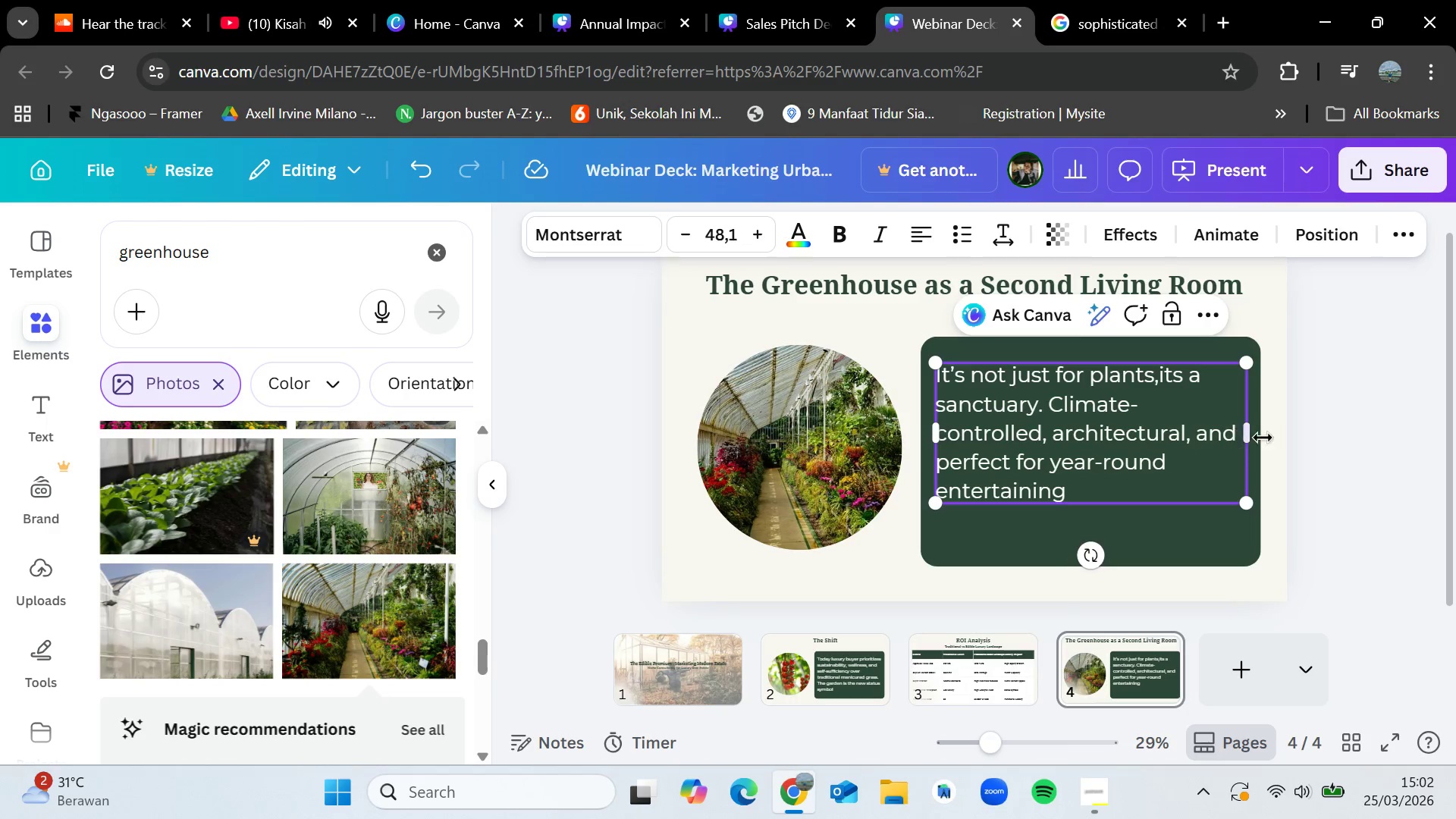 
left_click([1376, 438])
 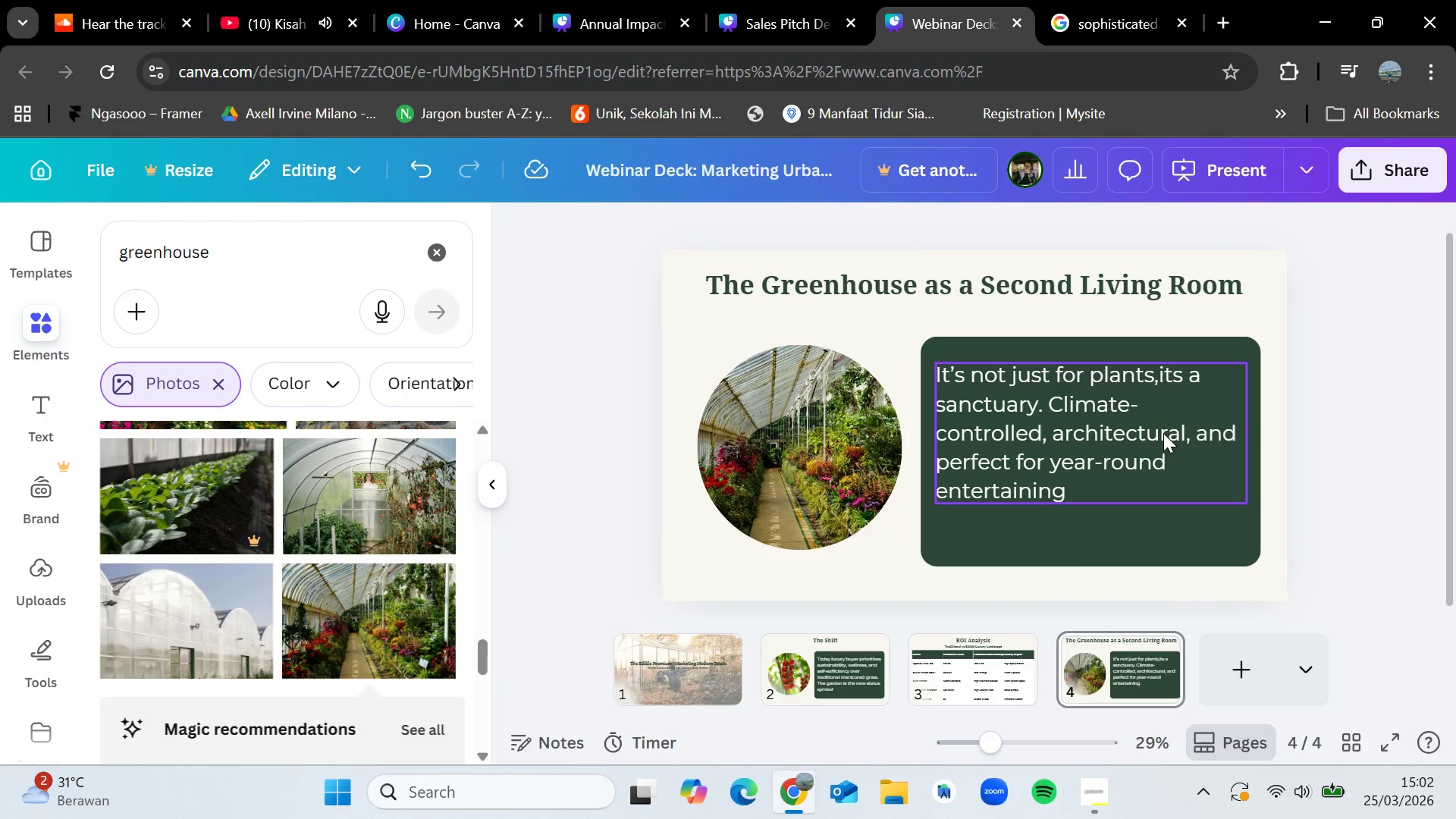 
left_click_drag(start_coordinate=[1143, 431], to_coordinate=[1140, 442])
 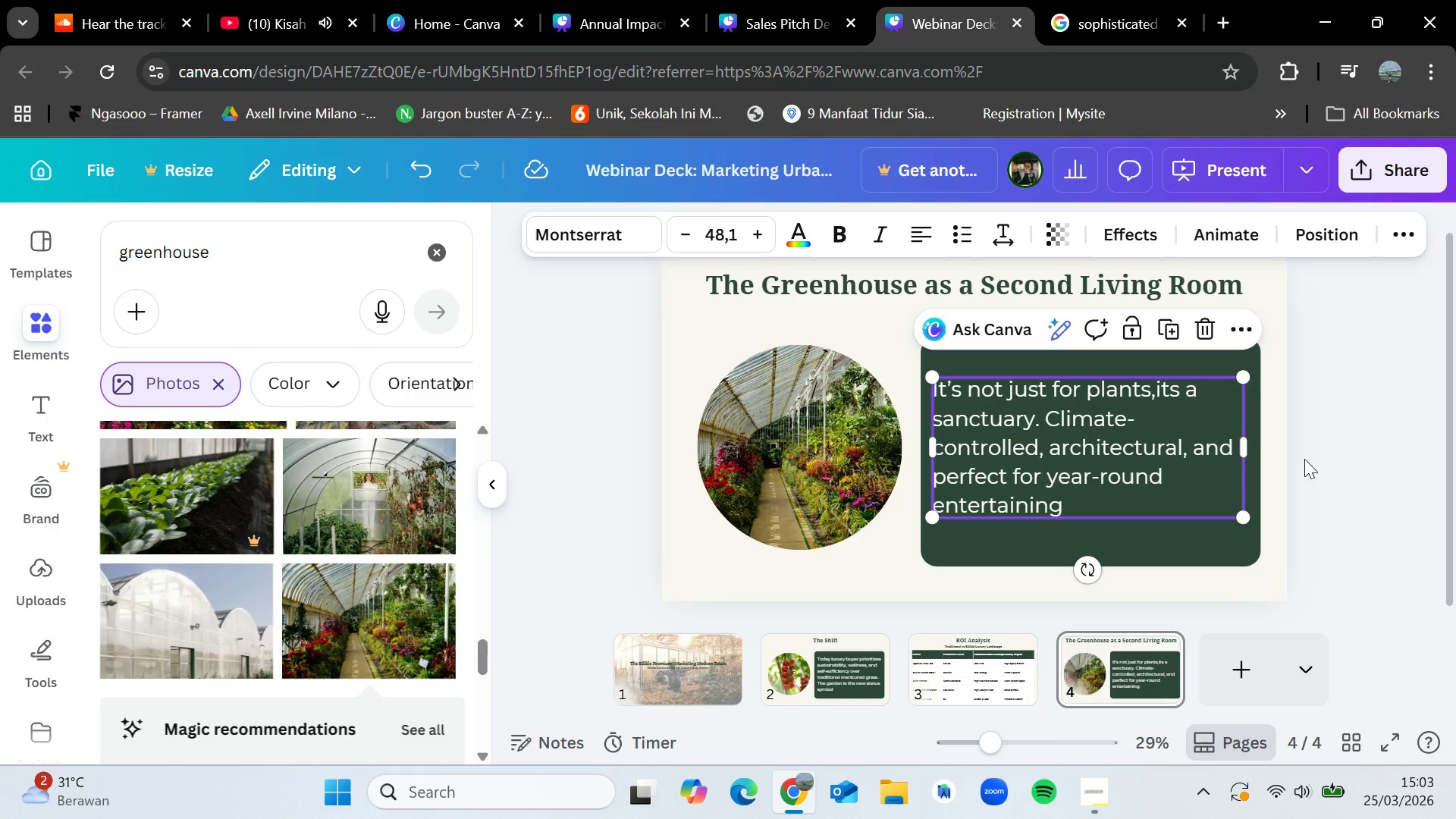 
left_click([1317, 419])
 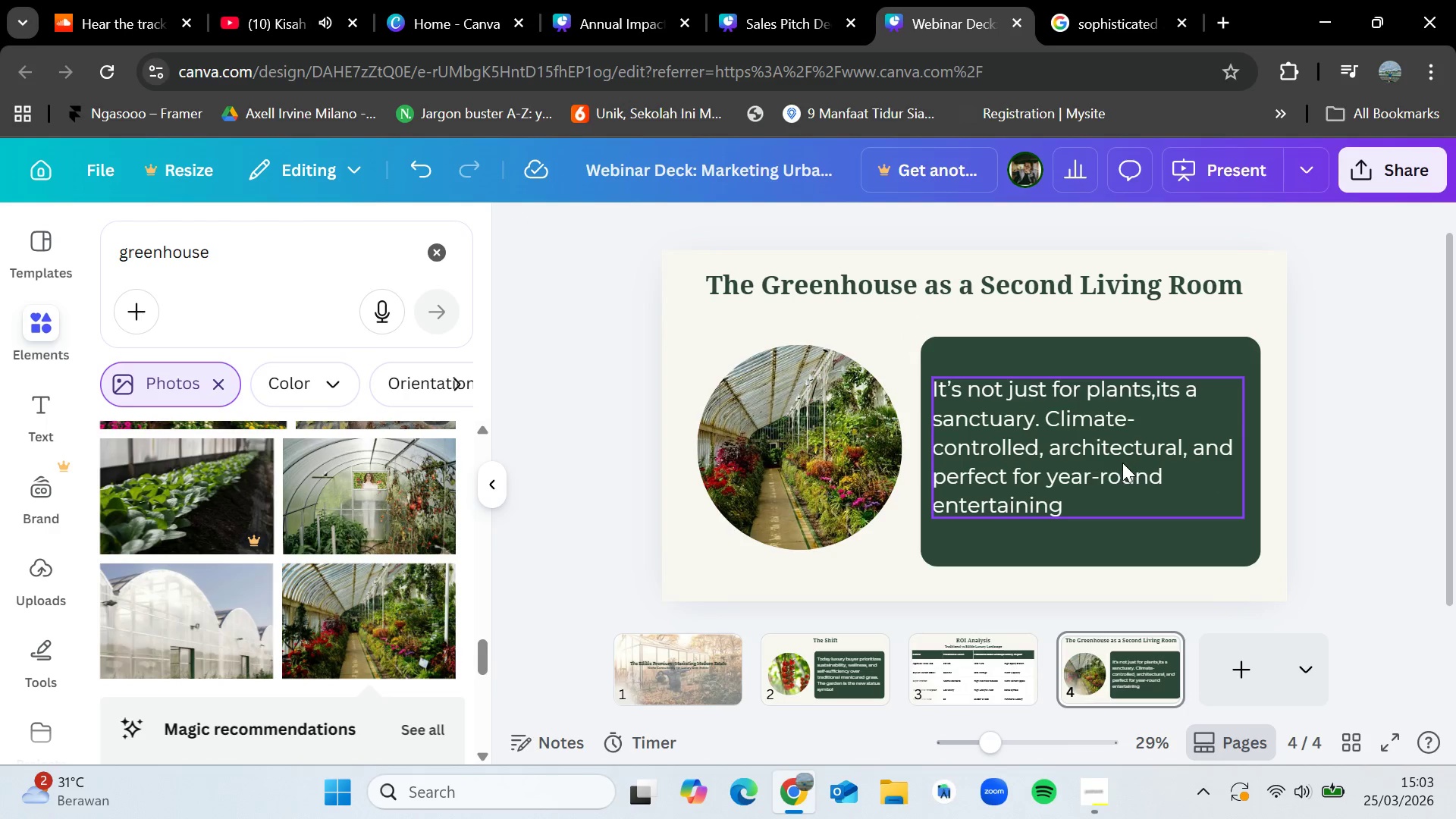 
left_click([1119, 463])
 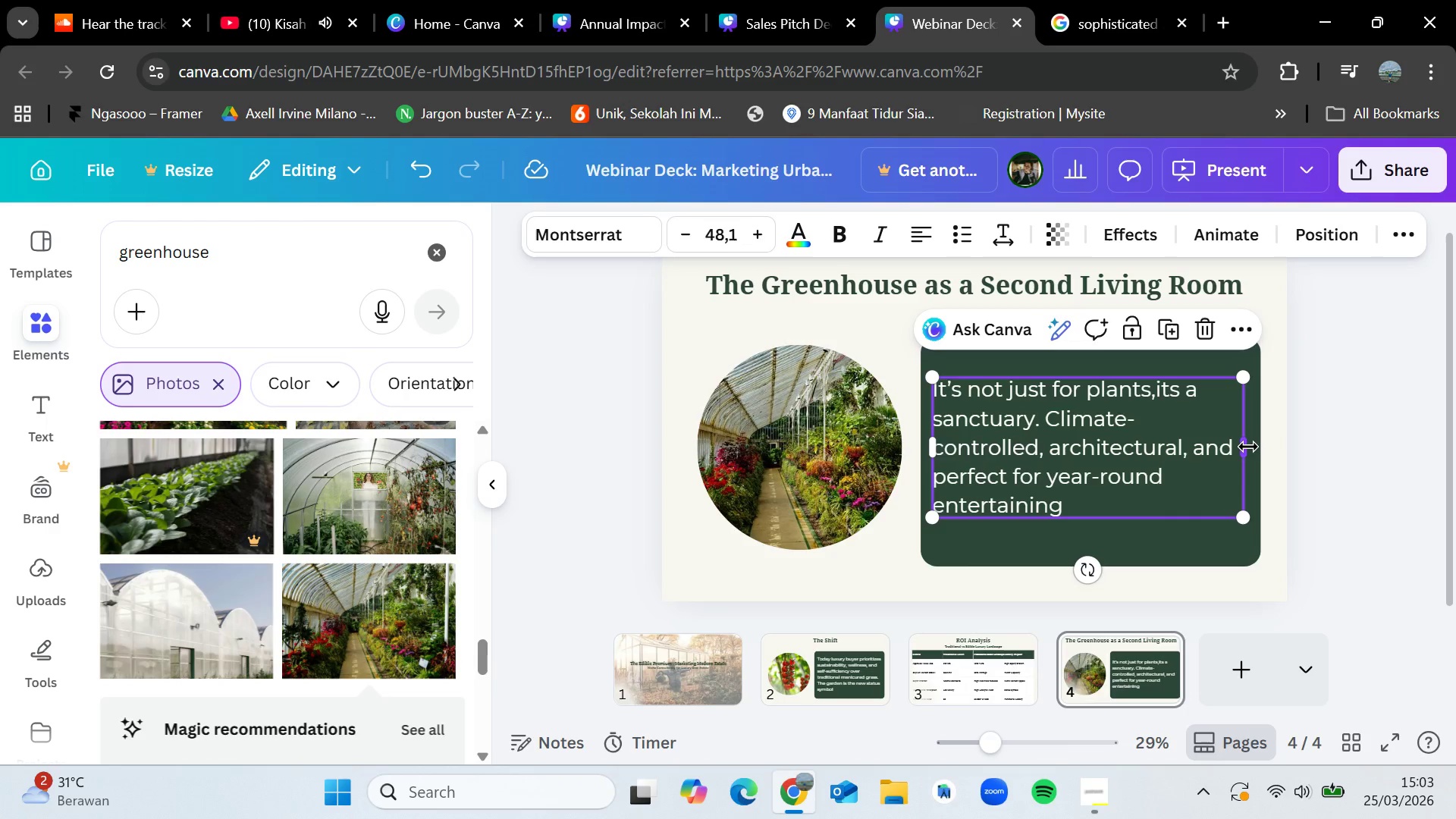 
left_click_drag(start_coordinate=[1247, 447], to_coordinate=[1266, 442])
 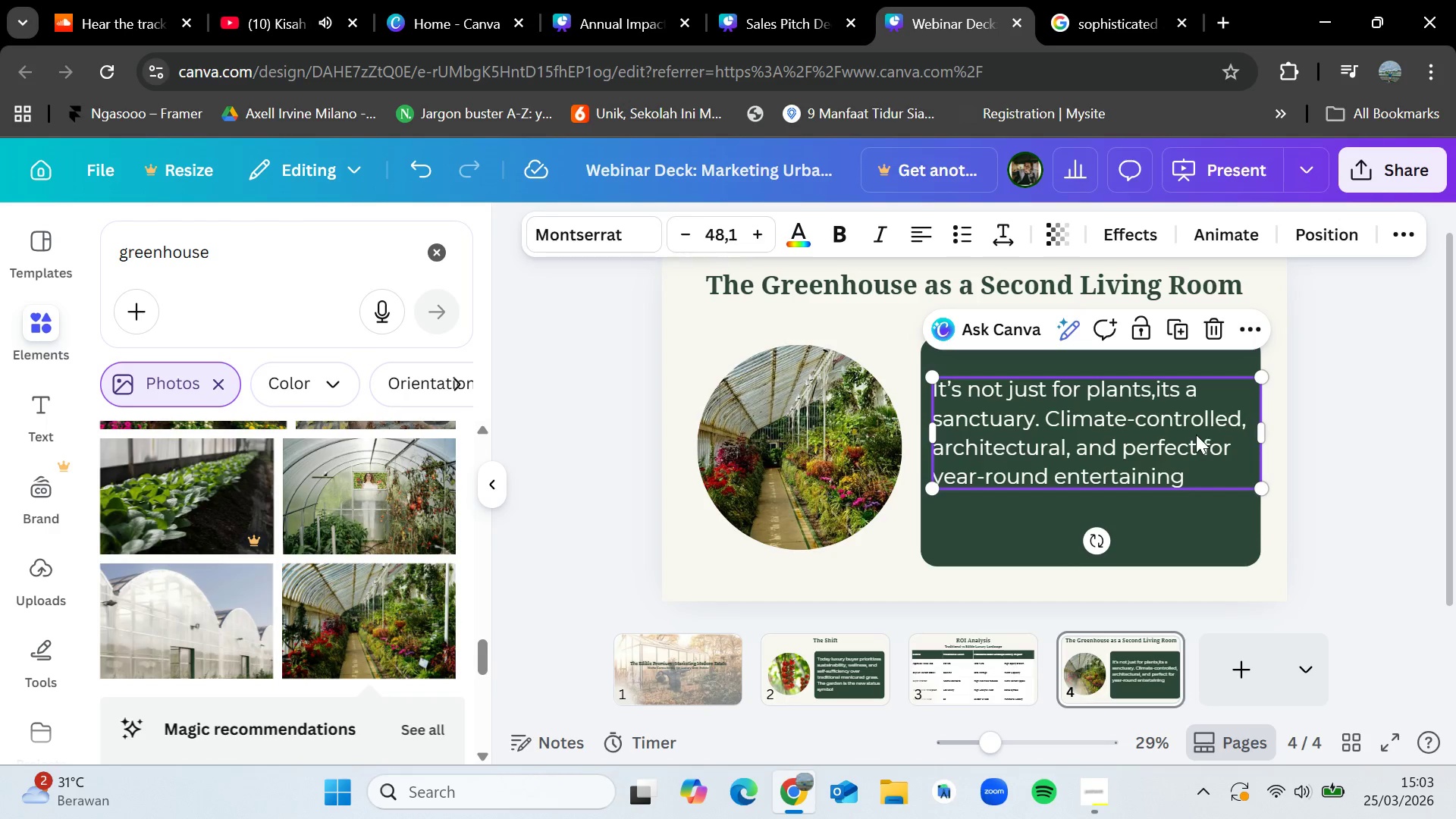 
left_click([1196, 435])
 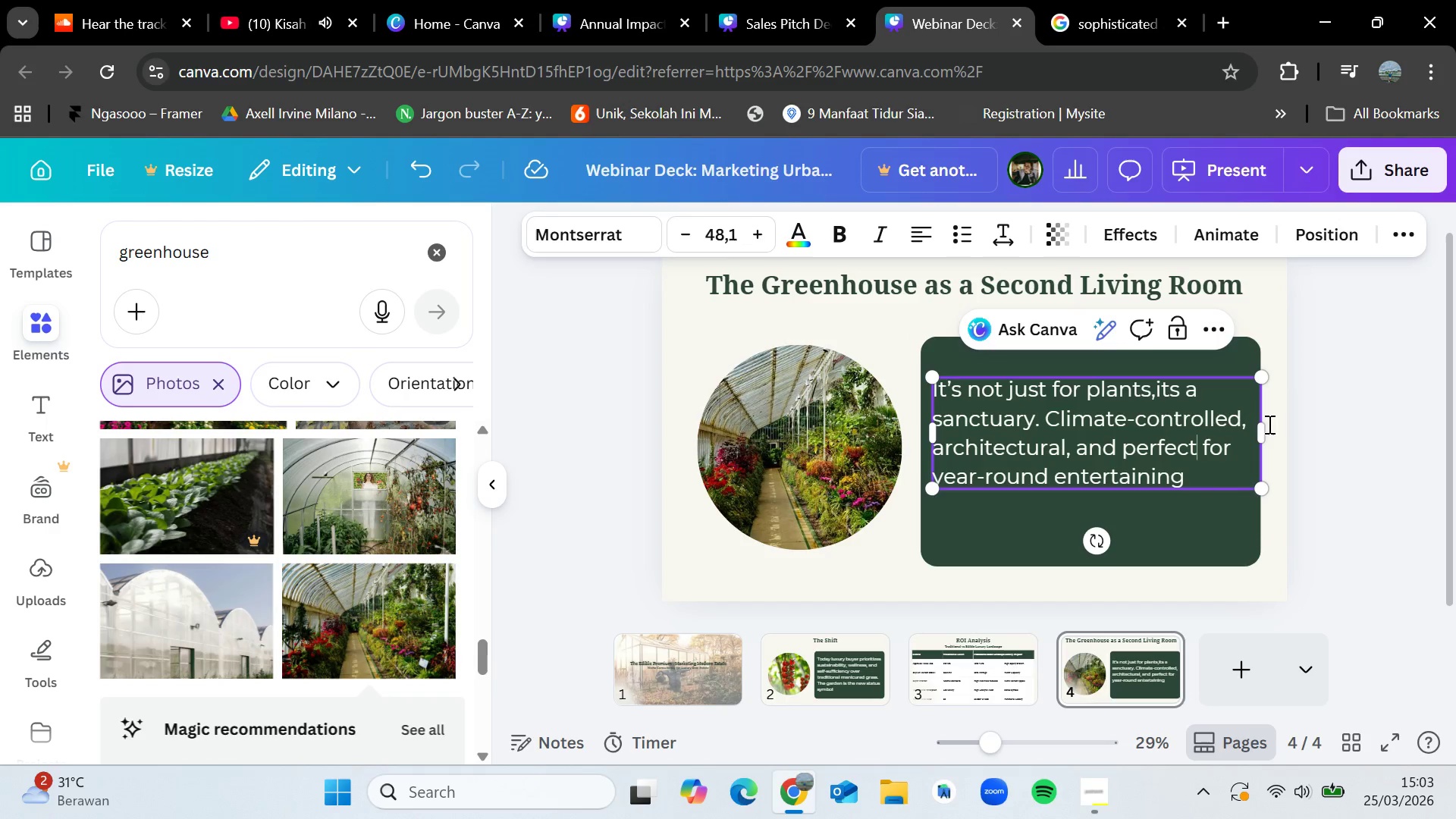 
left_click([1342, 419])
 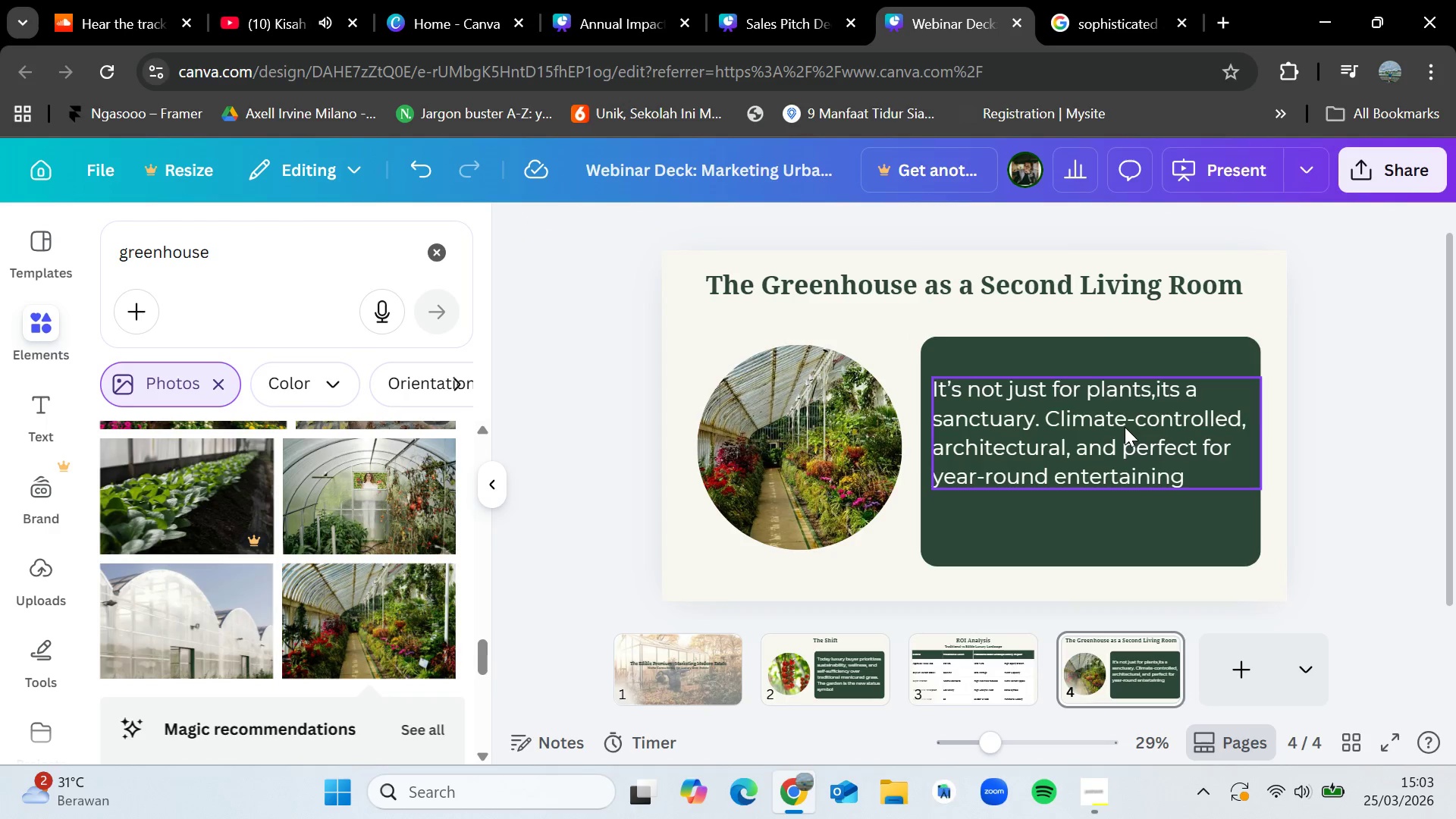 
left_click_drag(start_coordinate=[1125, 427], to_coordinate=[1122, 440])
 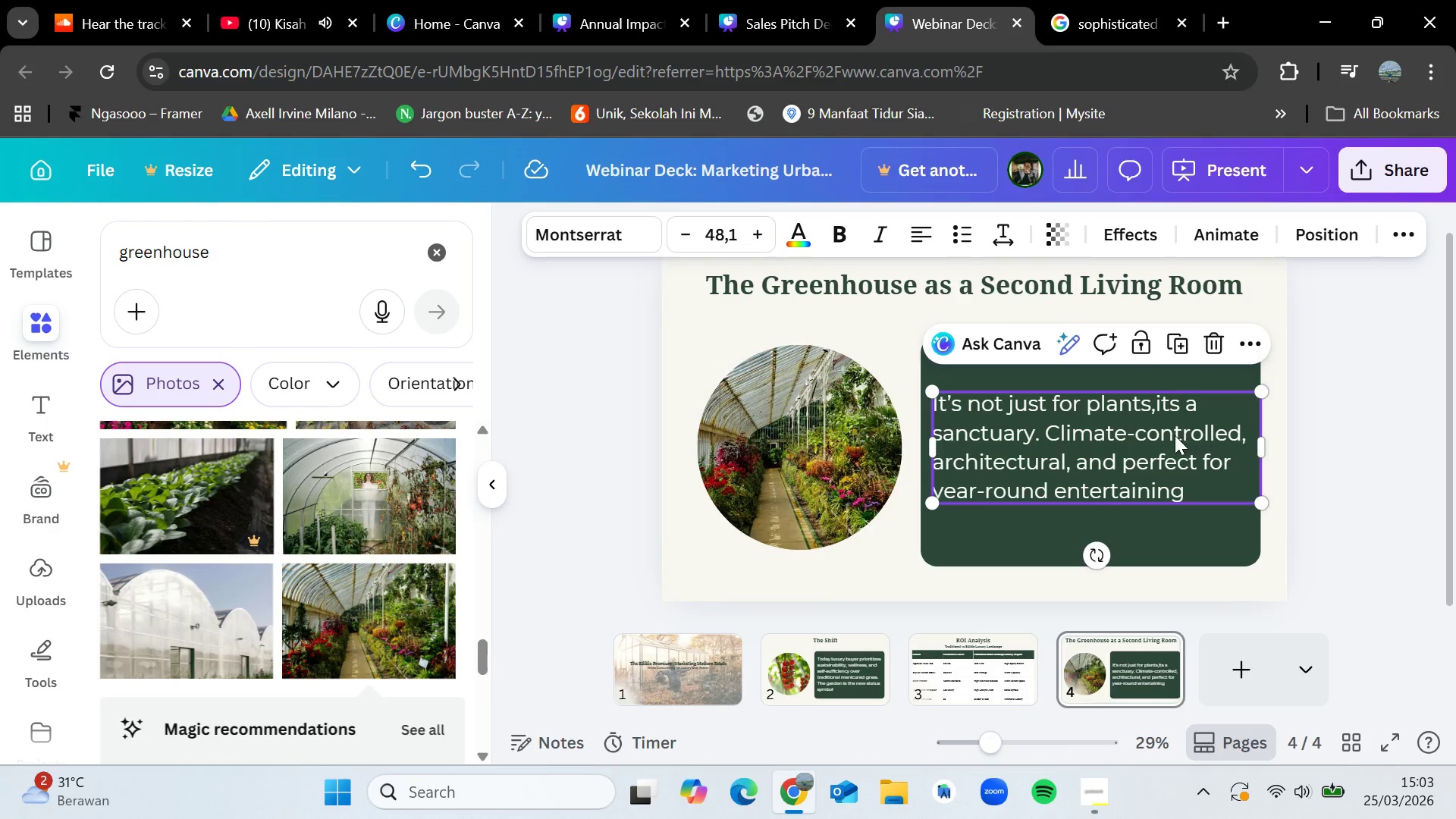 
left_click_drag(start_coordinate=[1172, 436], to_coordinate=[1170, 431])
 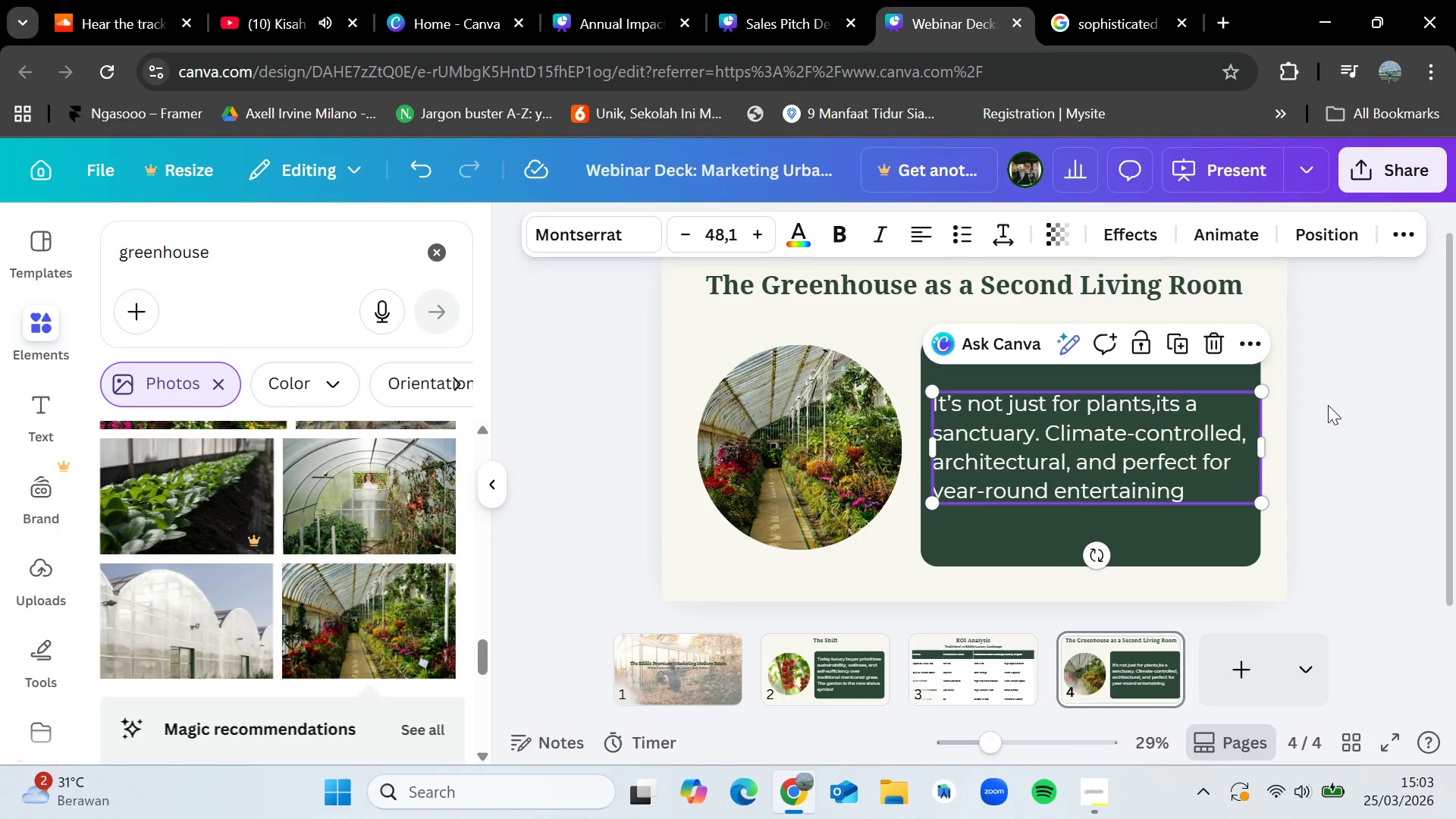 
left_click([1345, 405])
 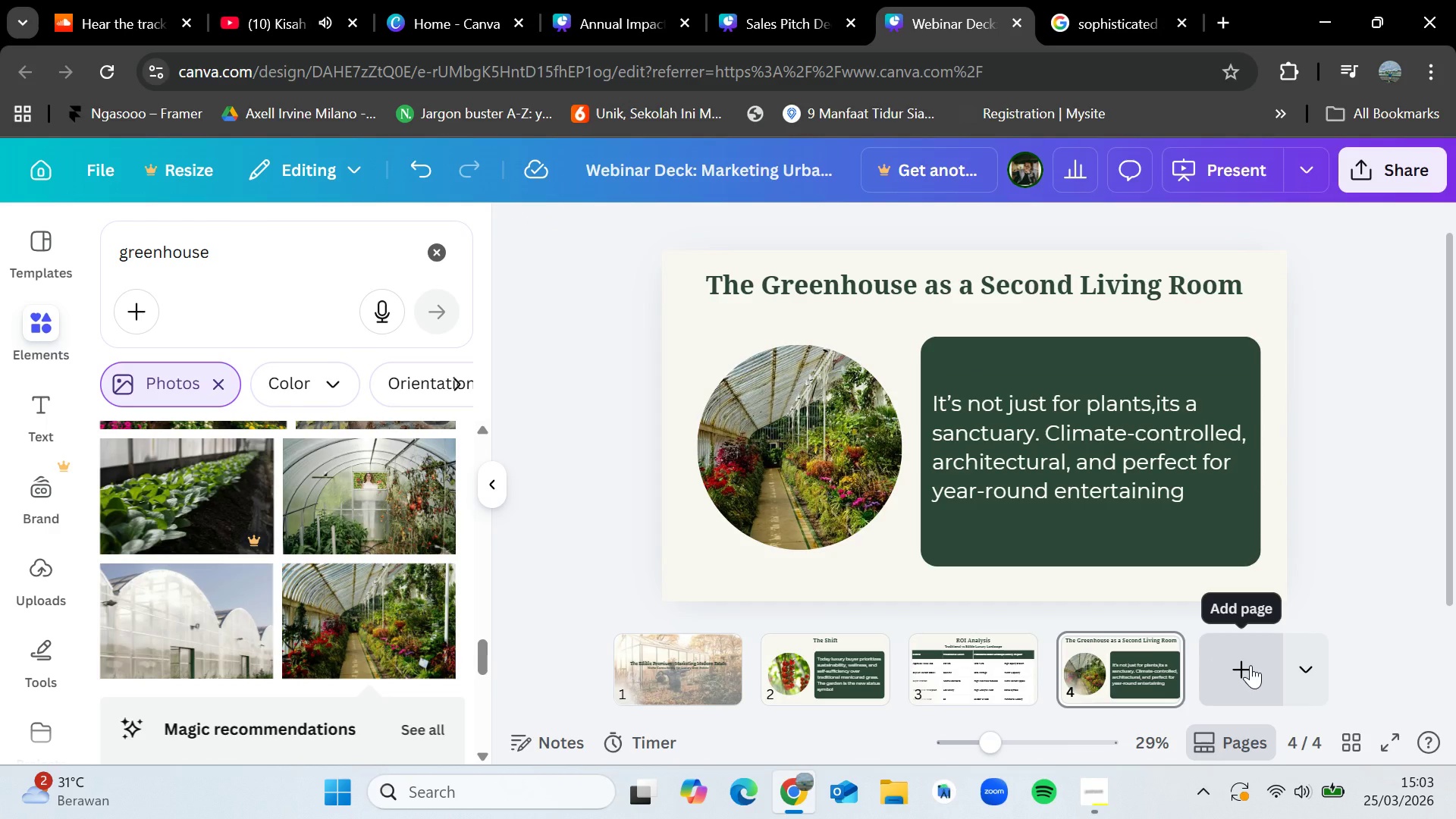 
left_click([1250, 665])
 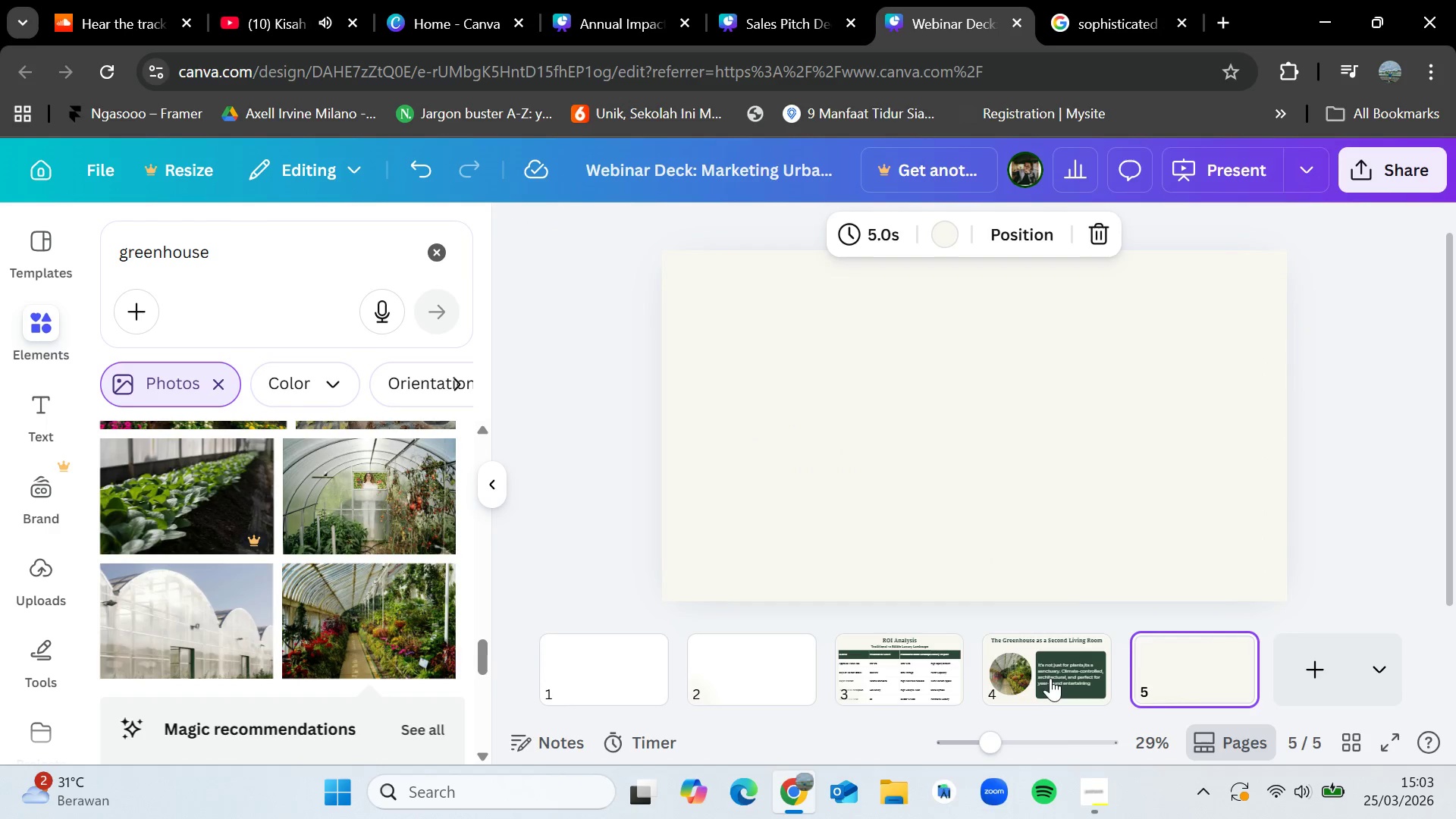 
left_click([1043, 676])
 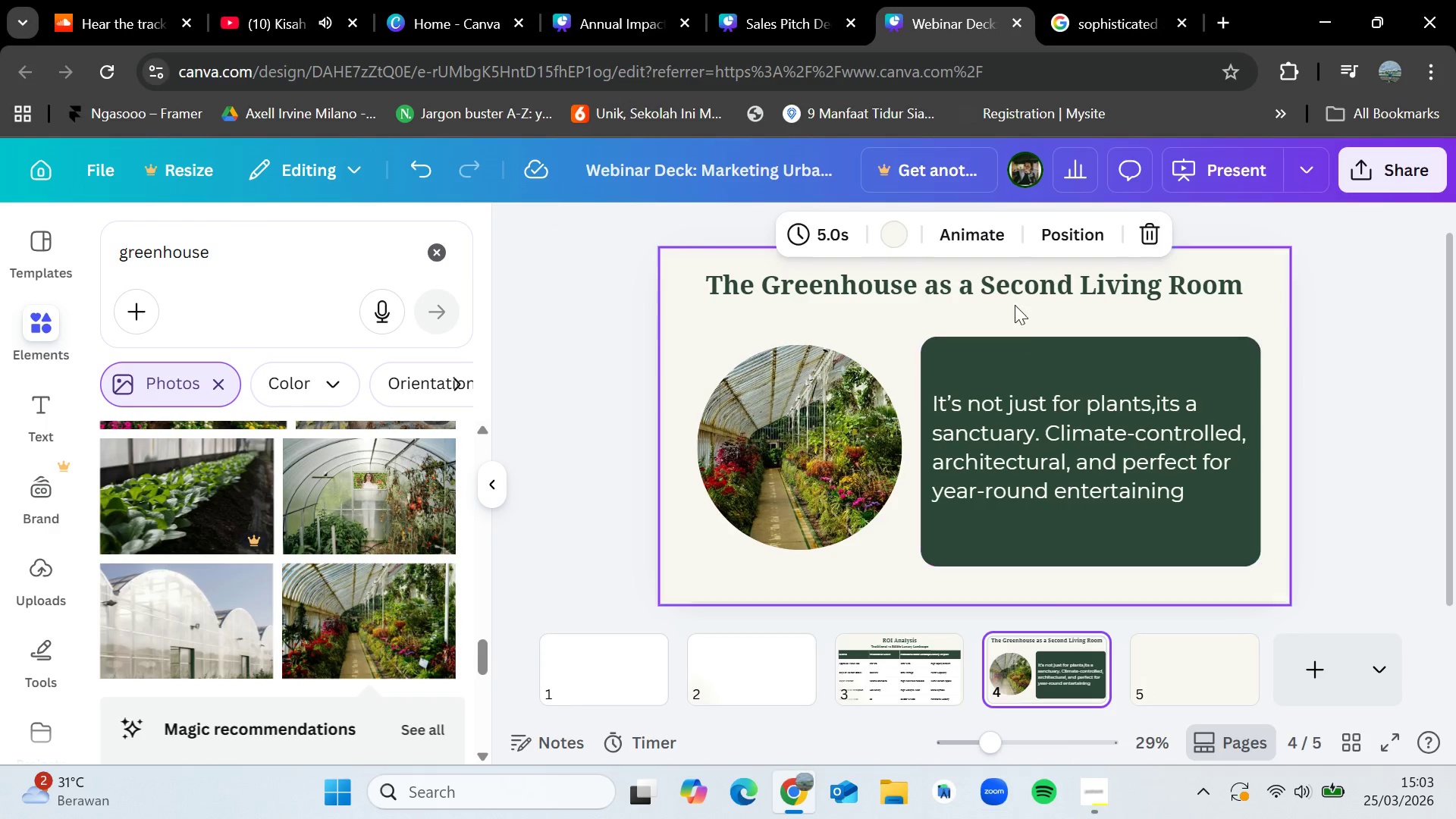 
left_click([1003, 293])
 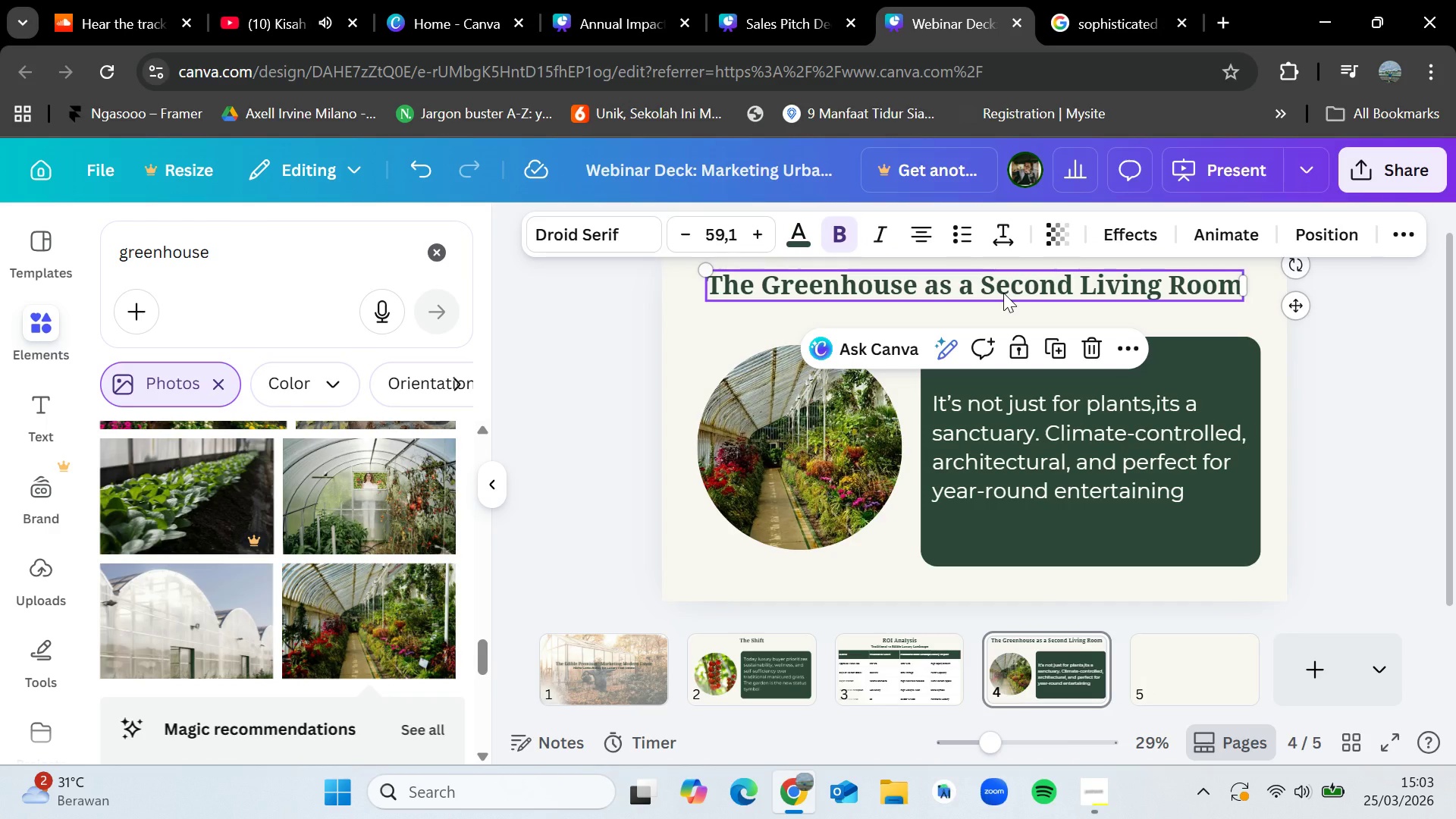 
key(Control+C)
 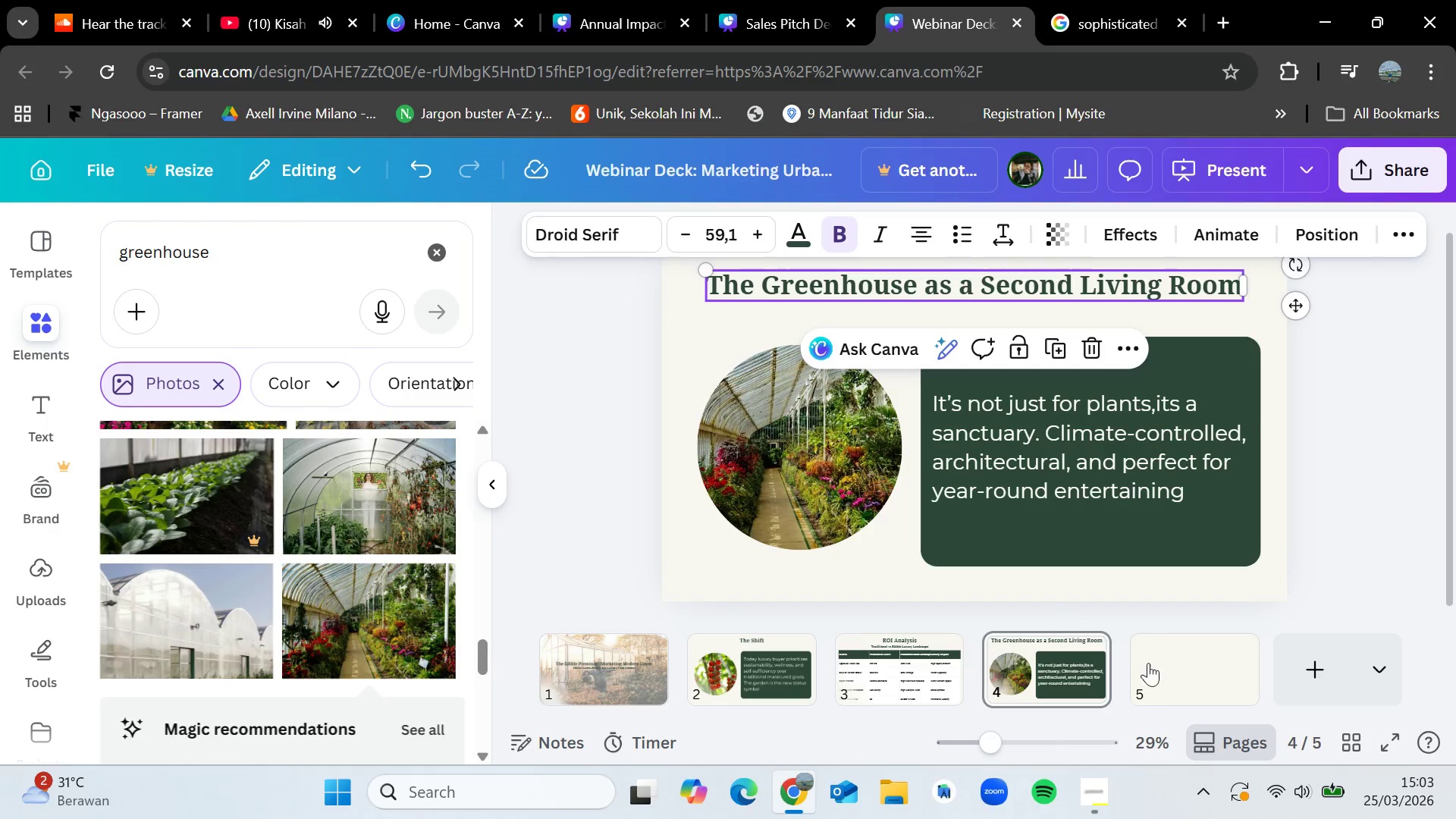 
left_click([1162, 671])
 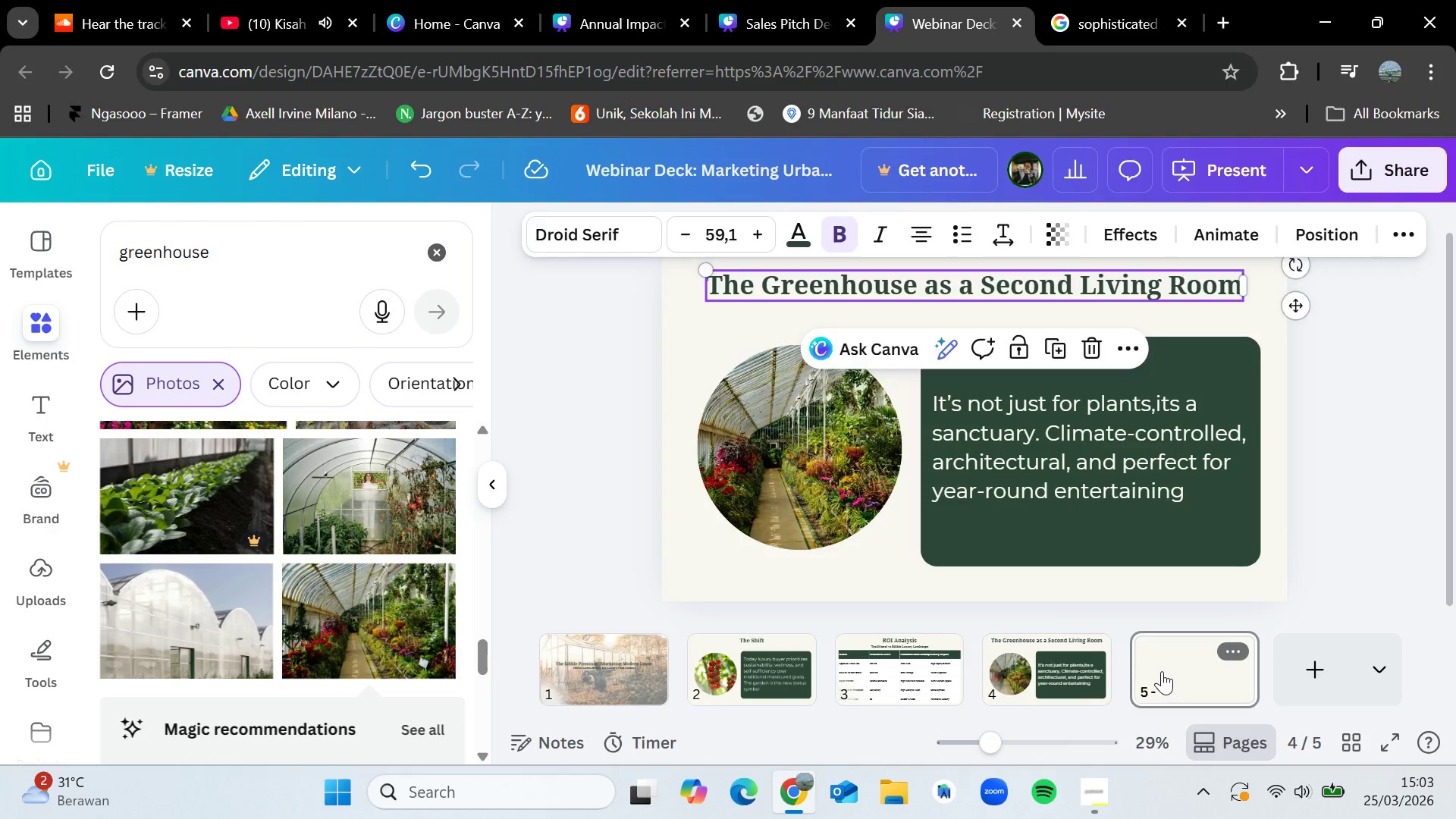 
key(Control+V)
 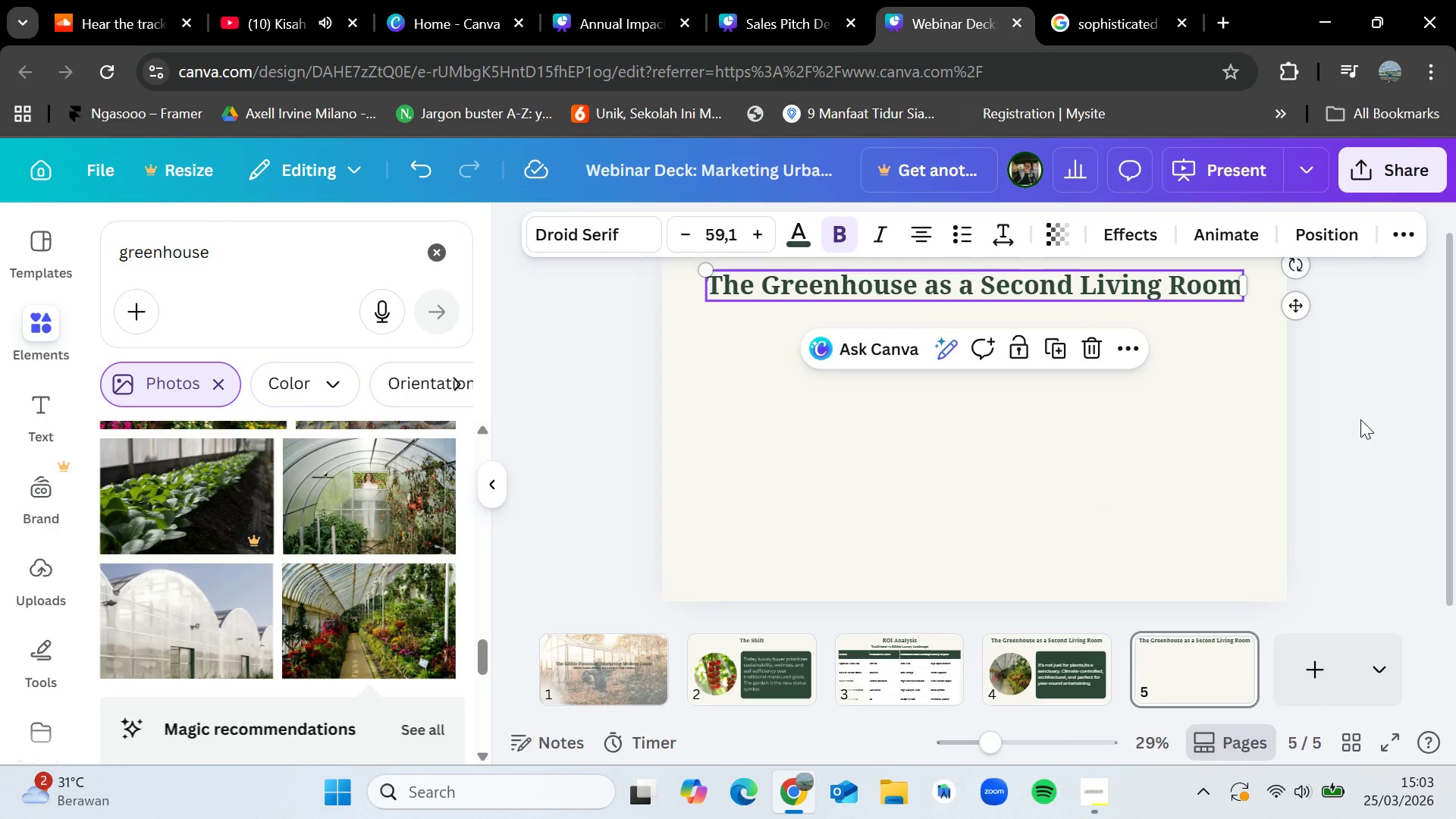 
wait(7.3)
 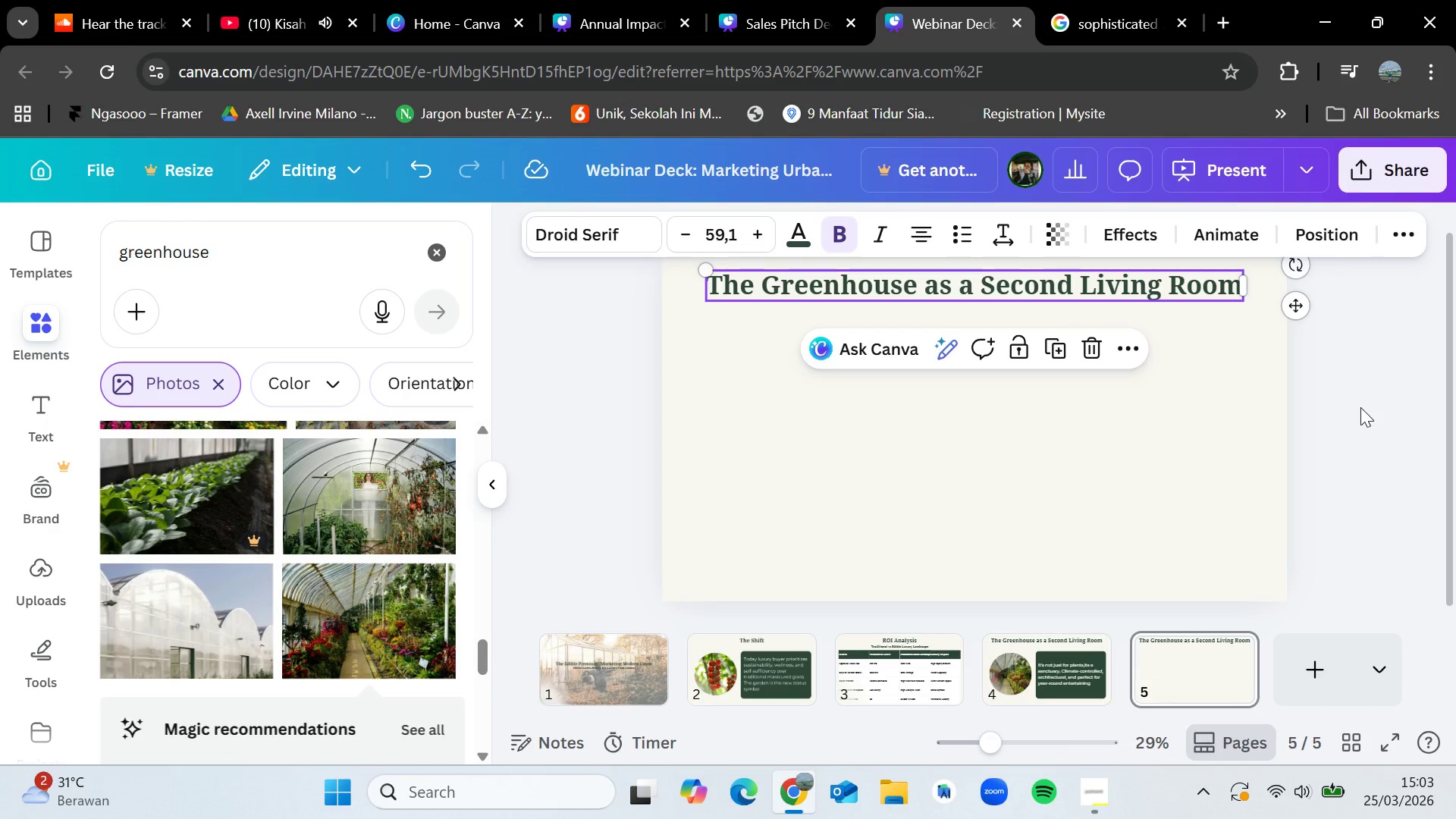 
double_click([1028, 288])
 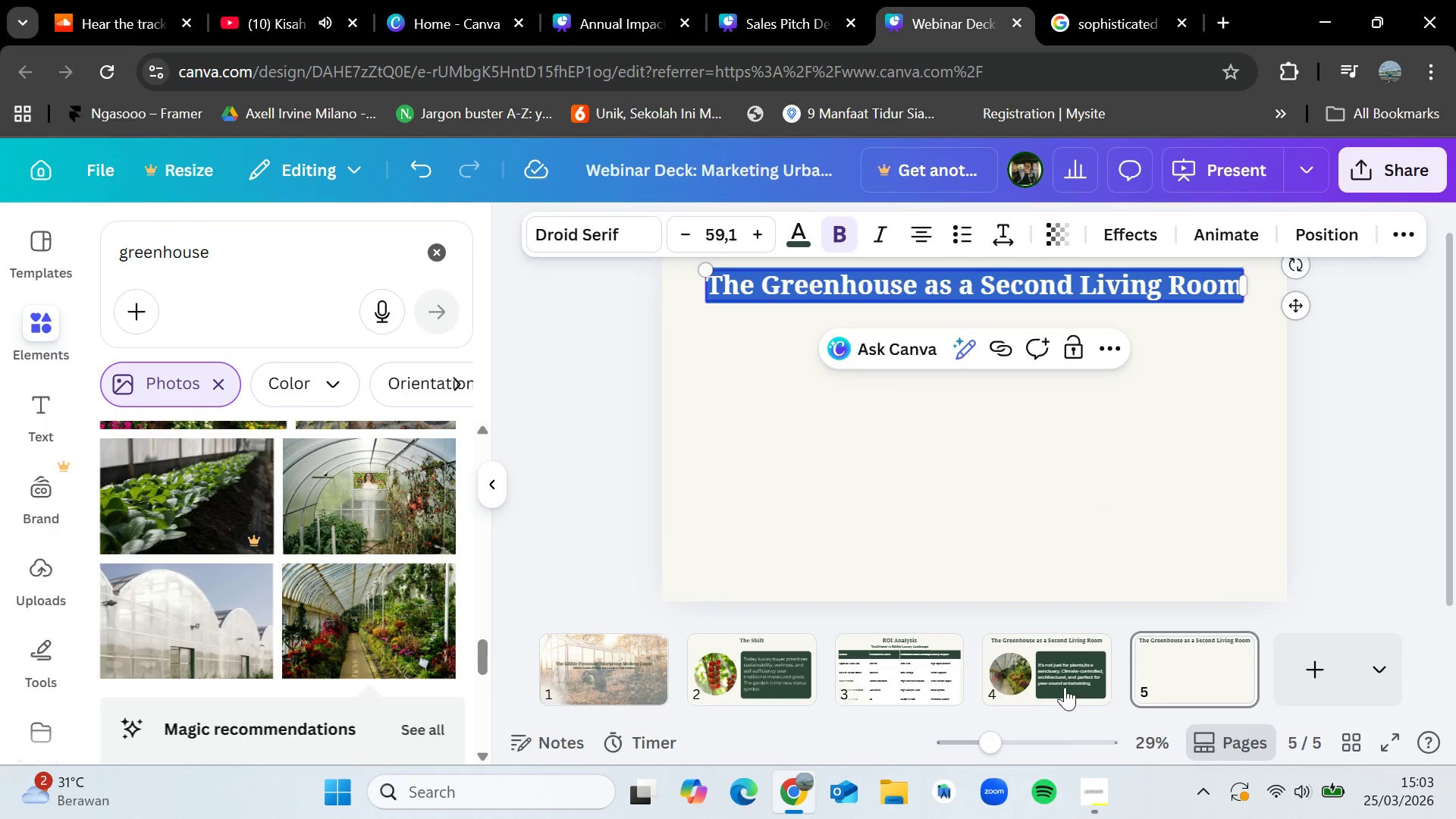 
left_click([1097, 789])